 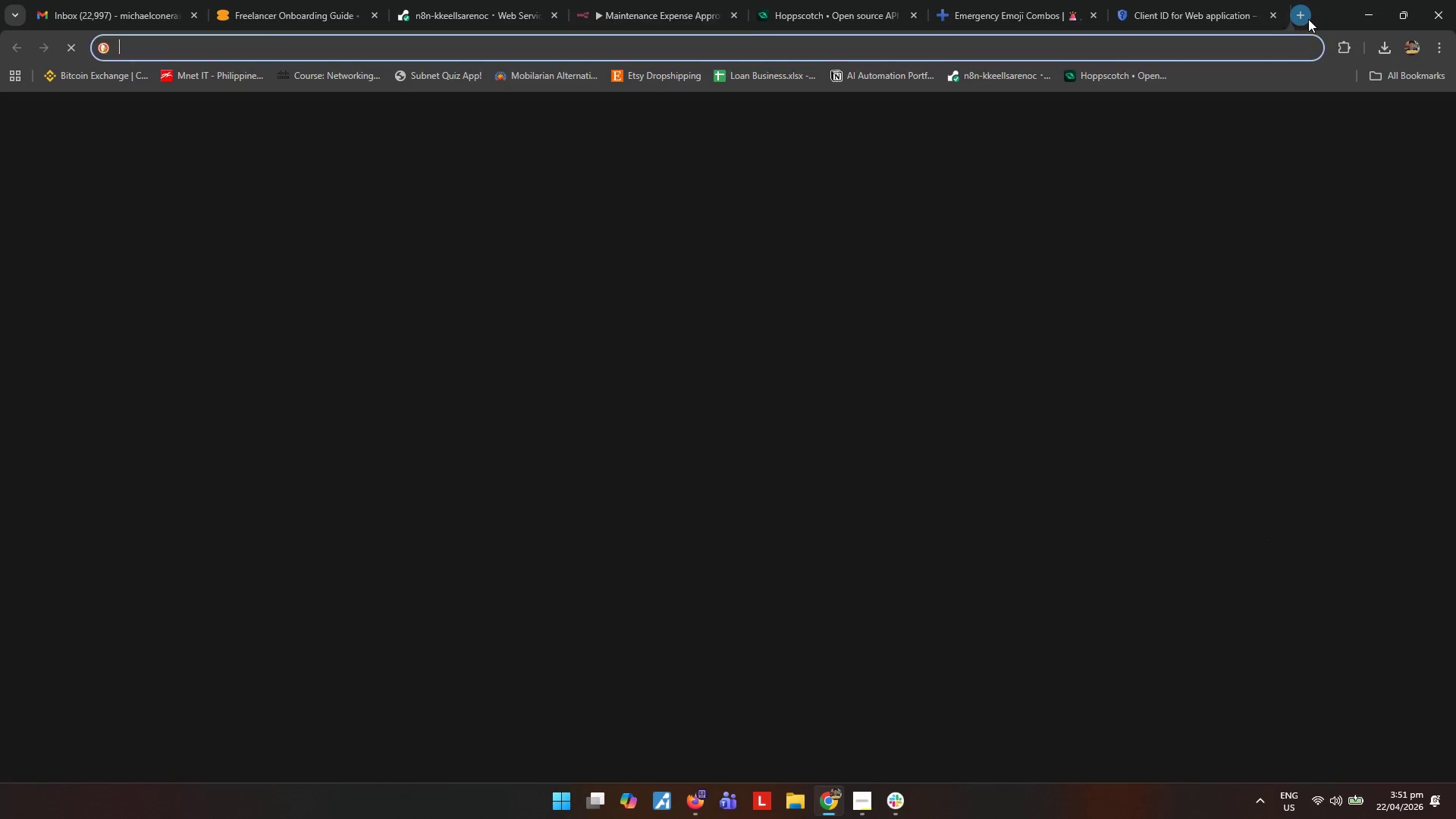 
type(google )
 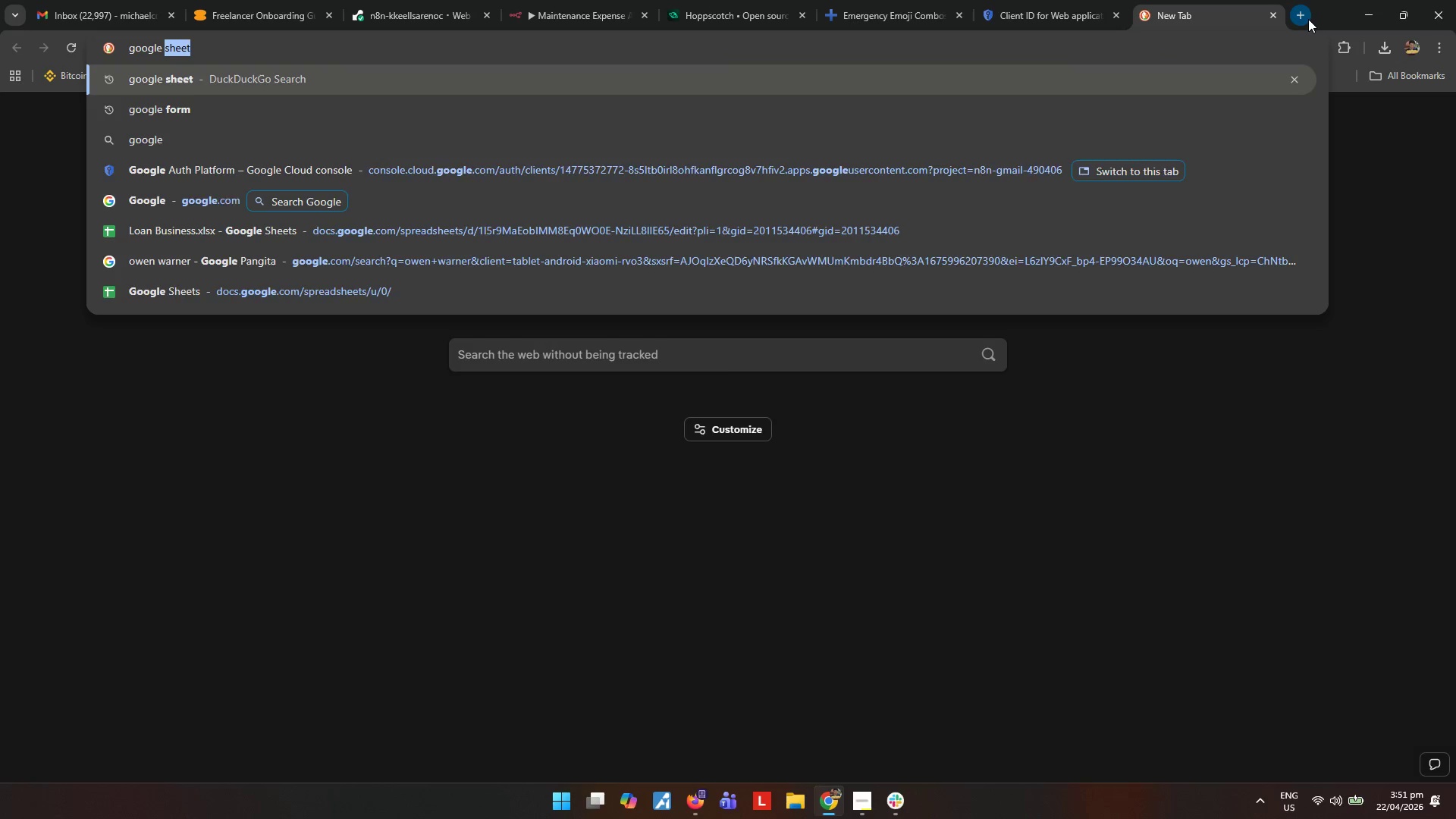 
key(Enter)
 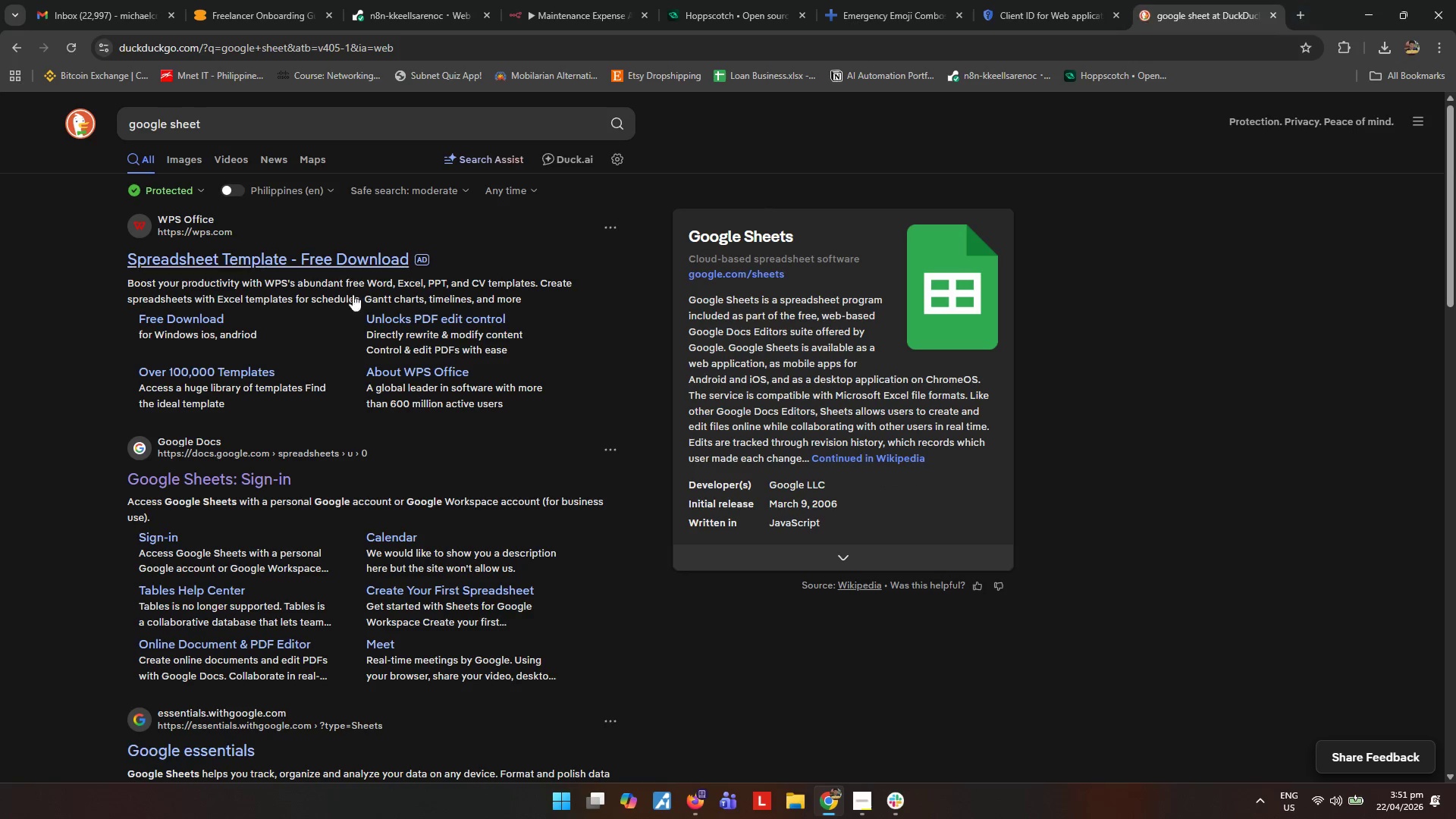 
left_click([208, 482])
 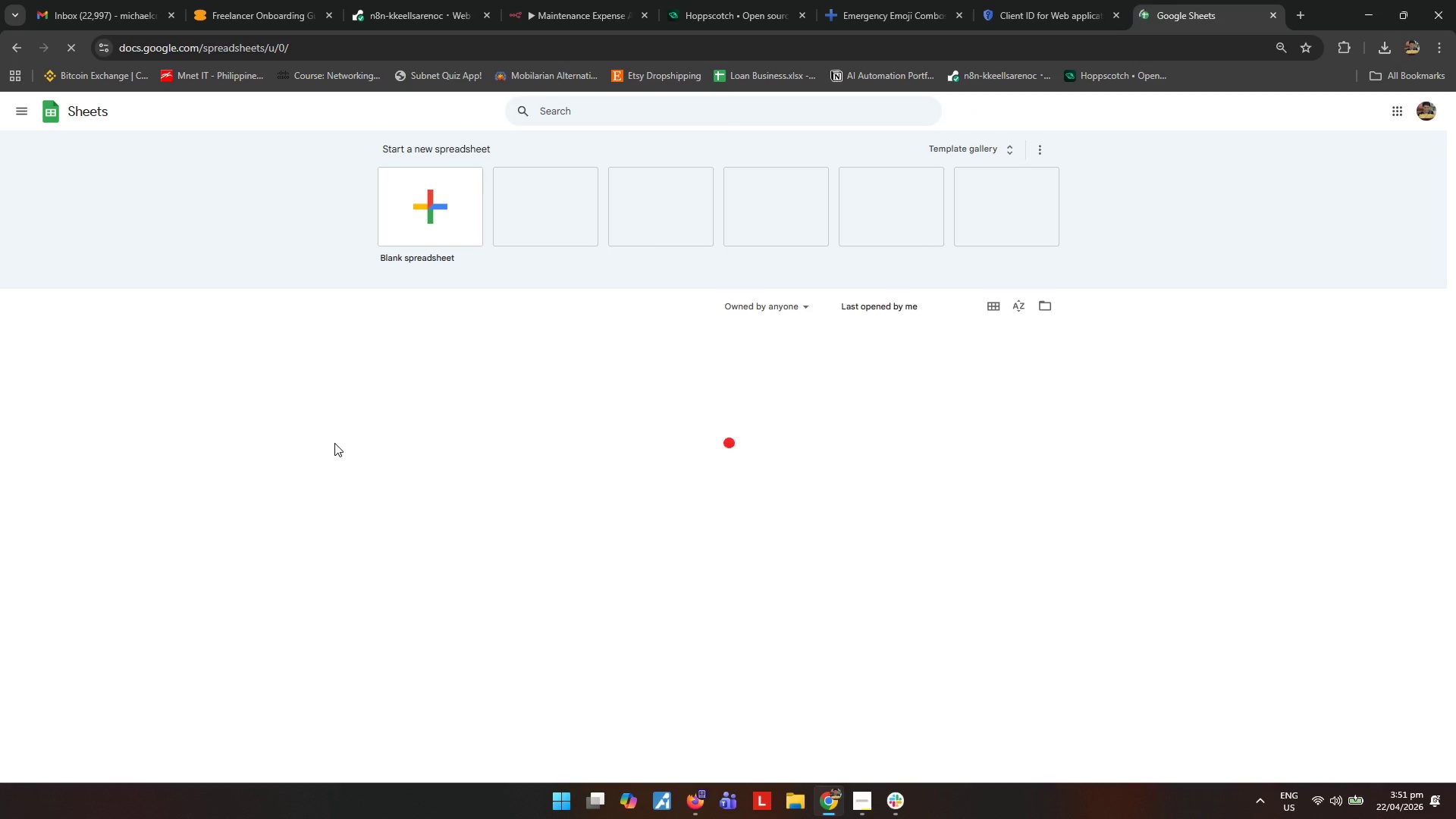 
left_click([428, 192])
 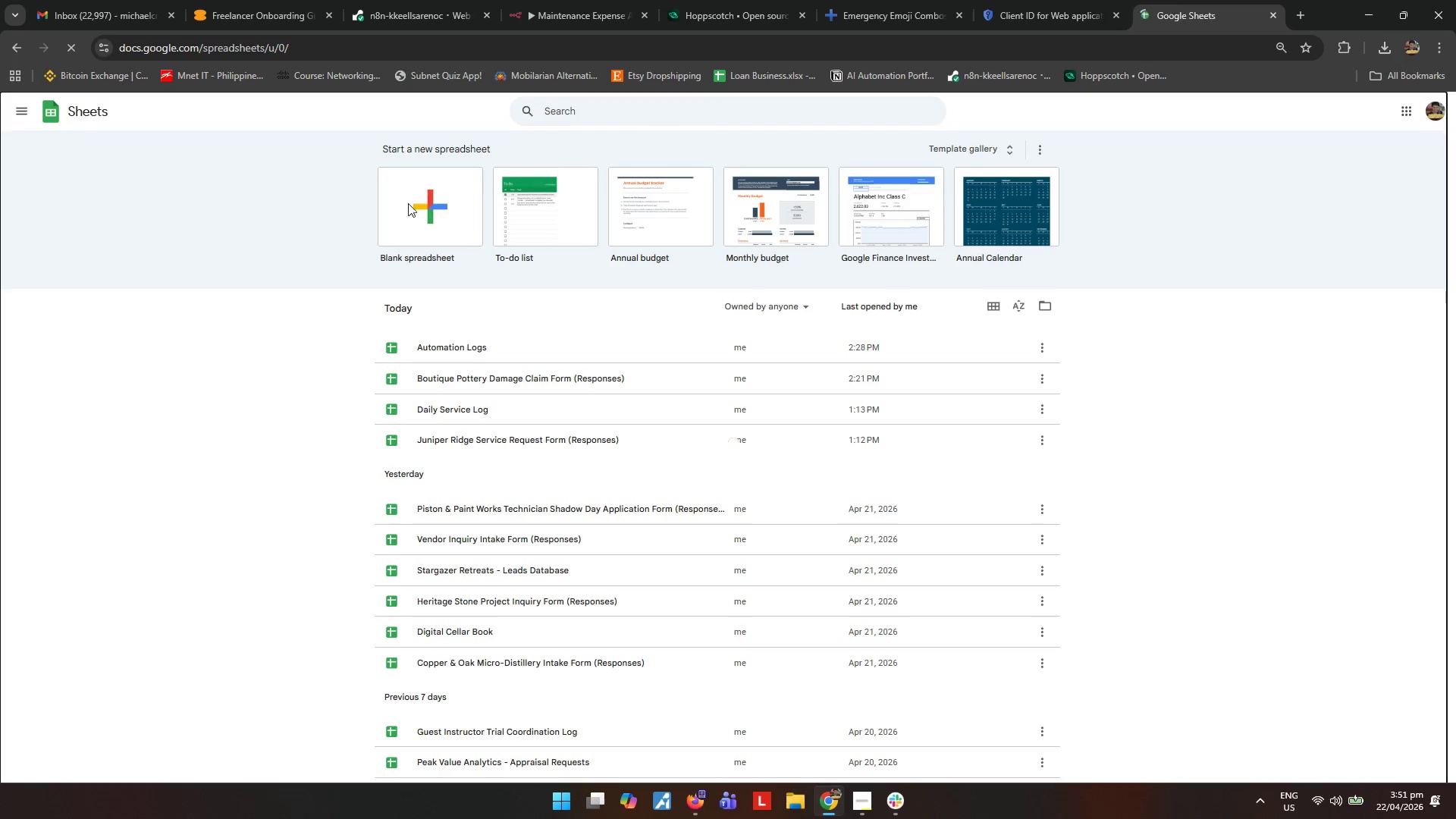 
mouse_move([281, 249])
 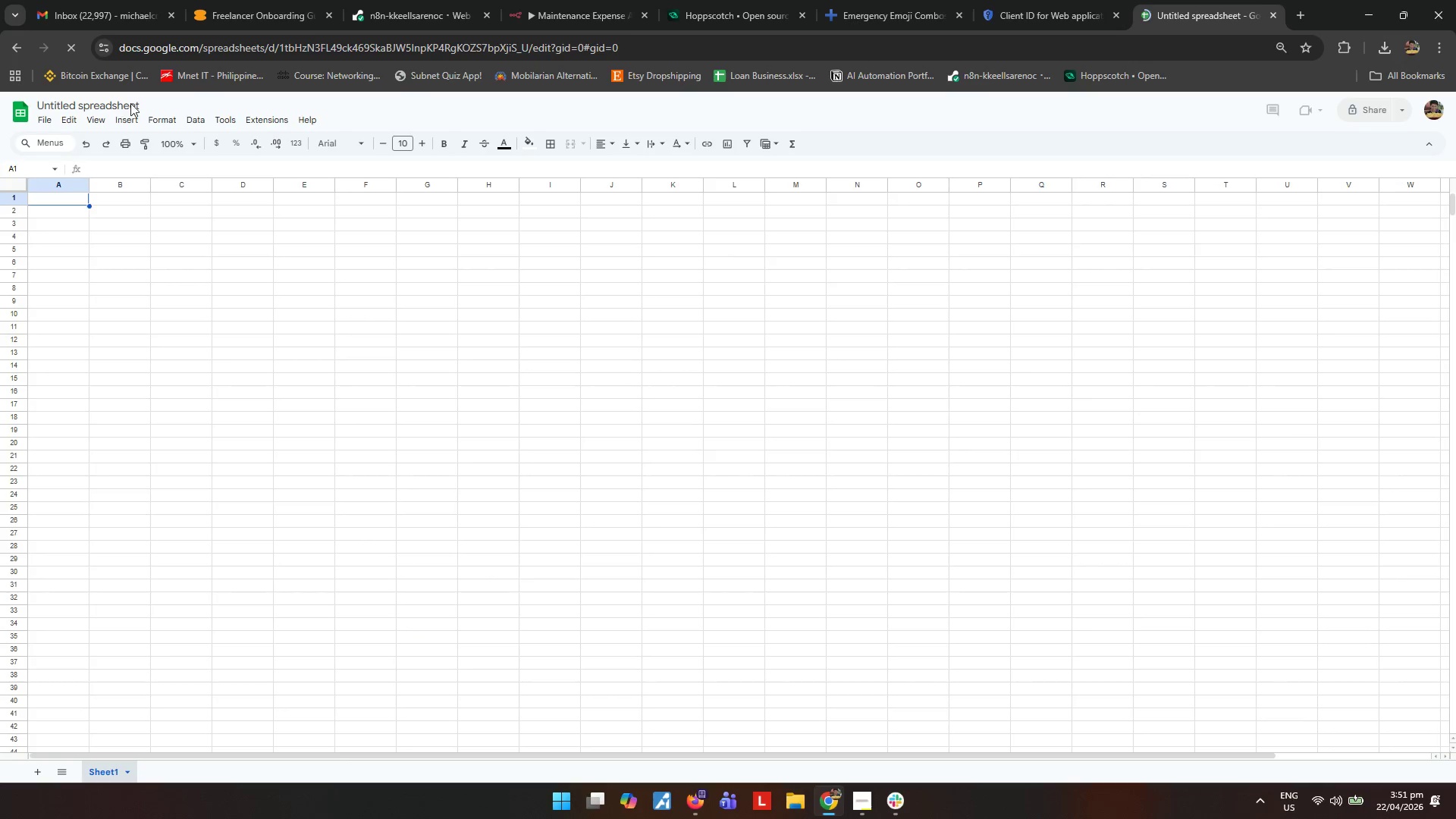 
left_click([130, 103])
 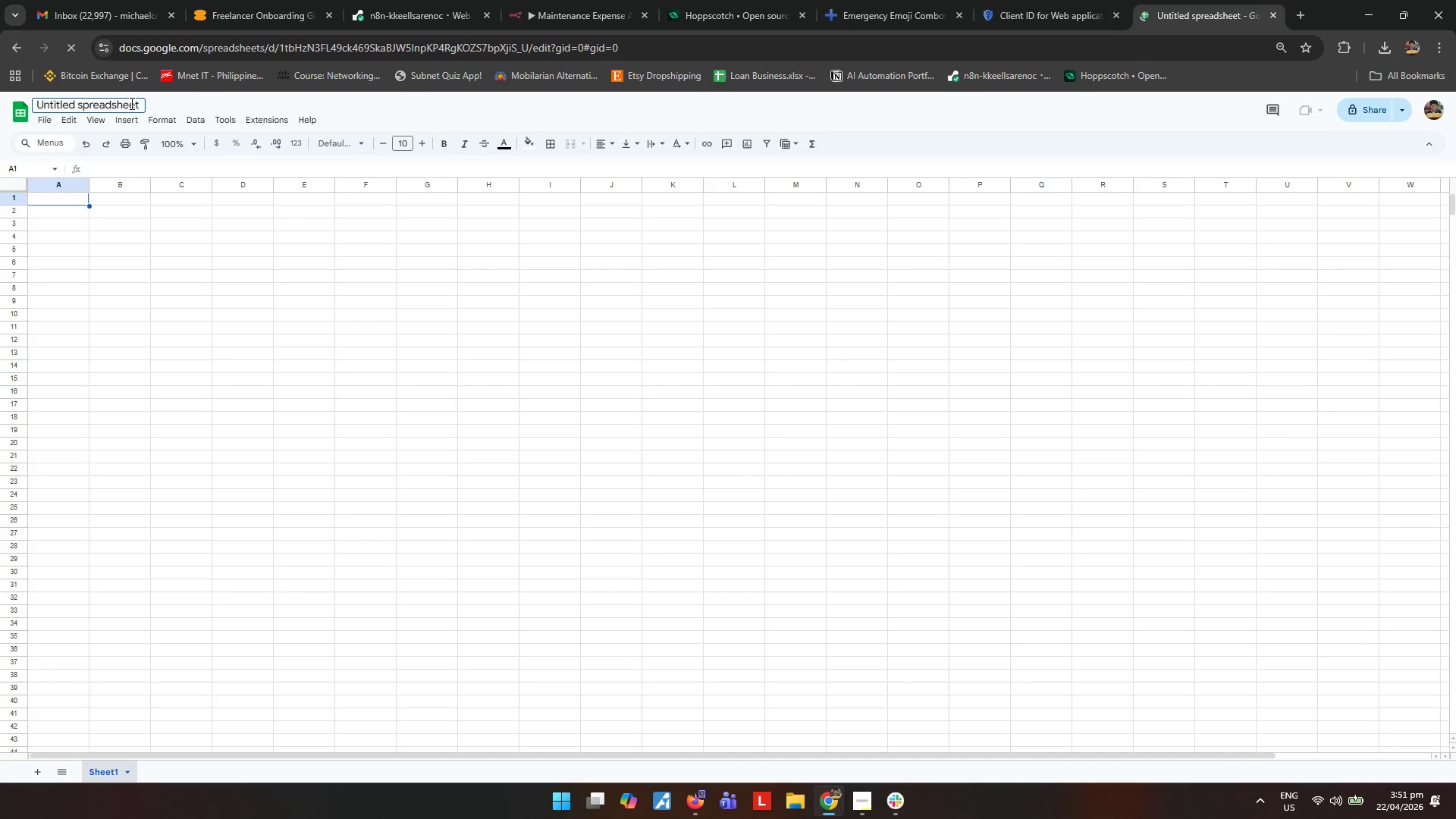 
key(Control+ControlLeft)
 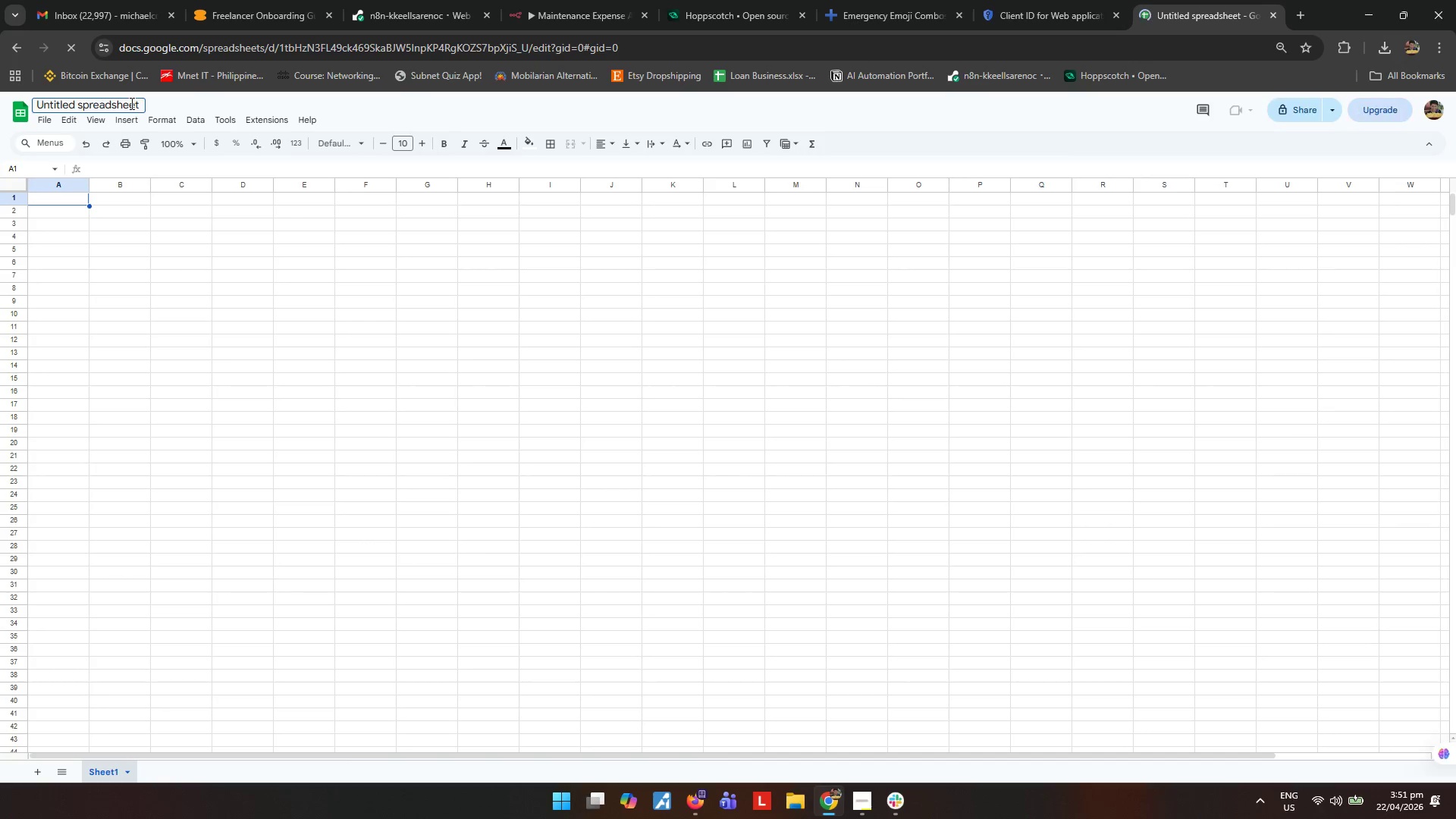 
key(Control+A)
 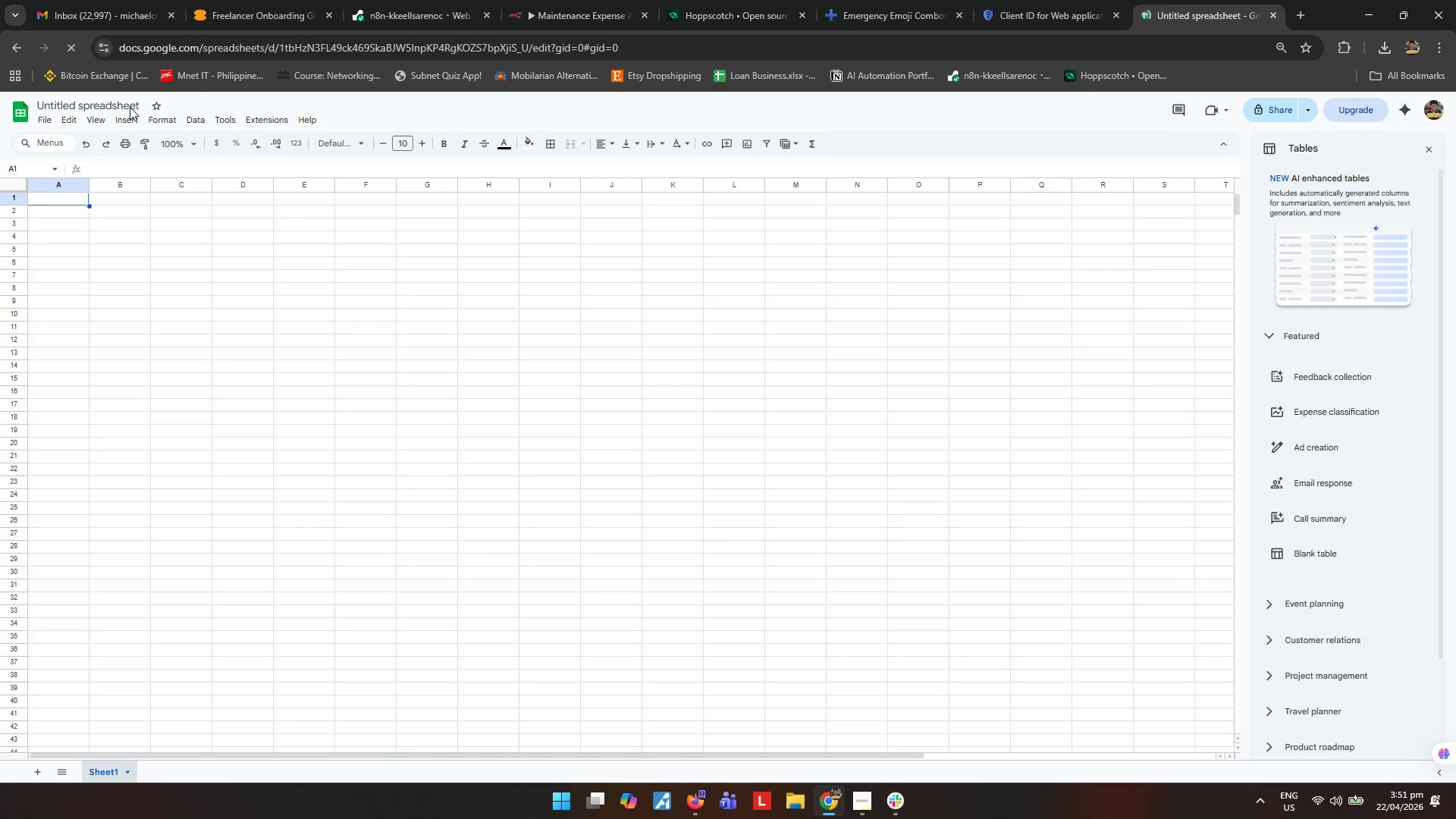 
type(Crest)
 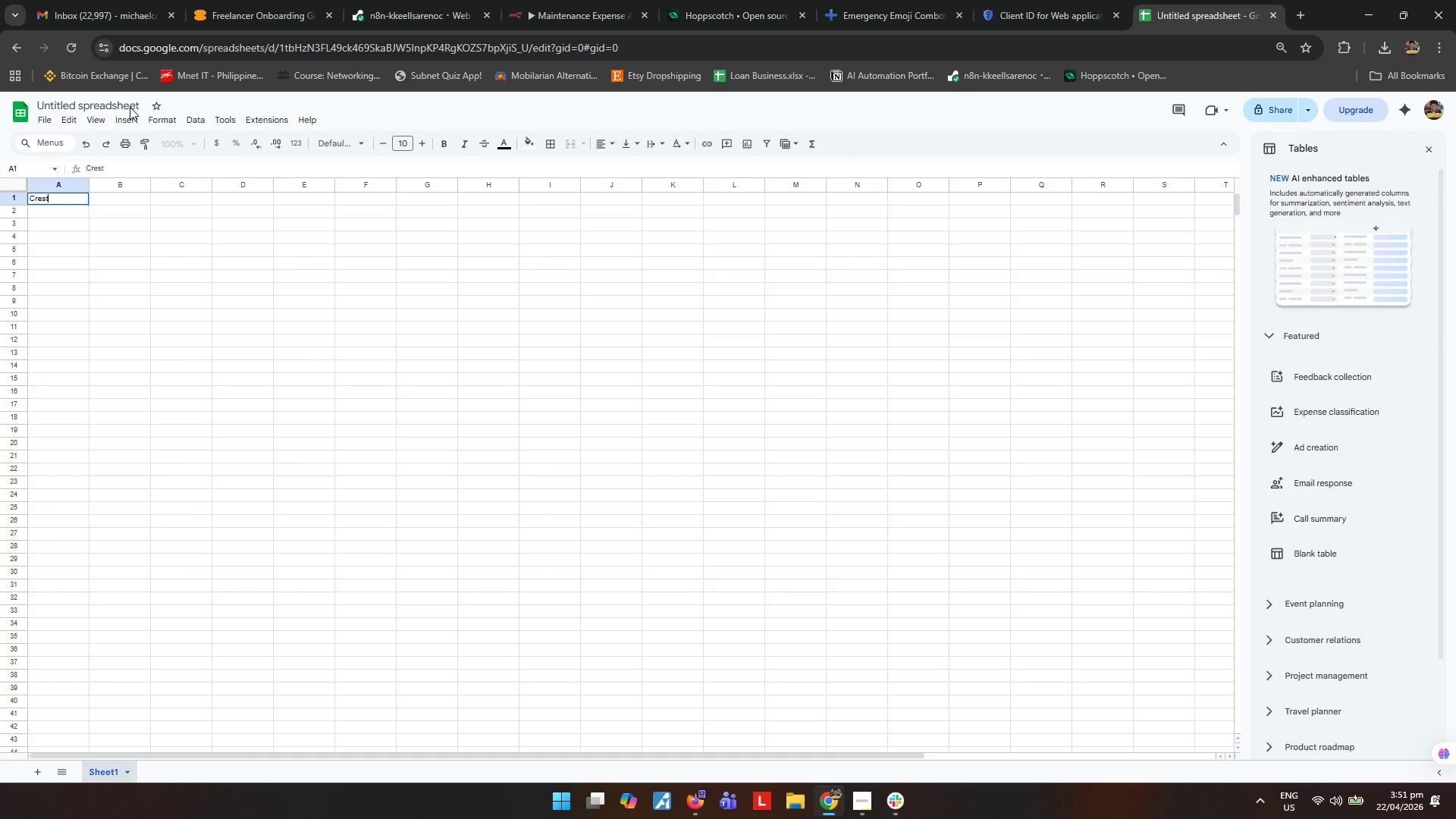 
double_click([130, 107])
 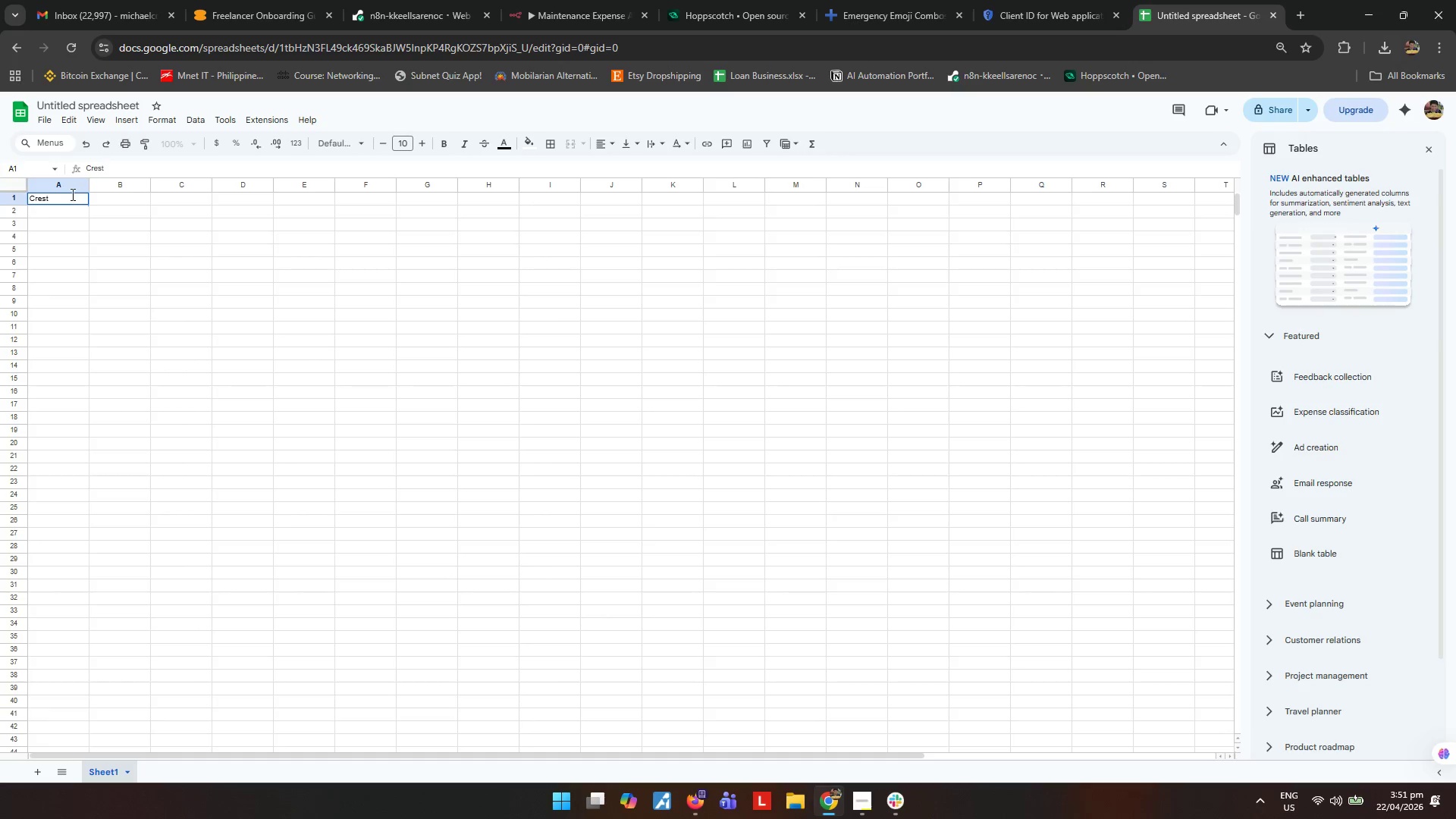 
left_click_drag(start_coordinate=[64, 199], to_coordinate=[0, 195])
 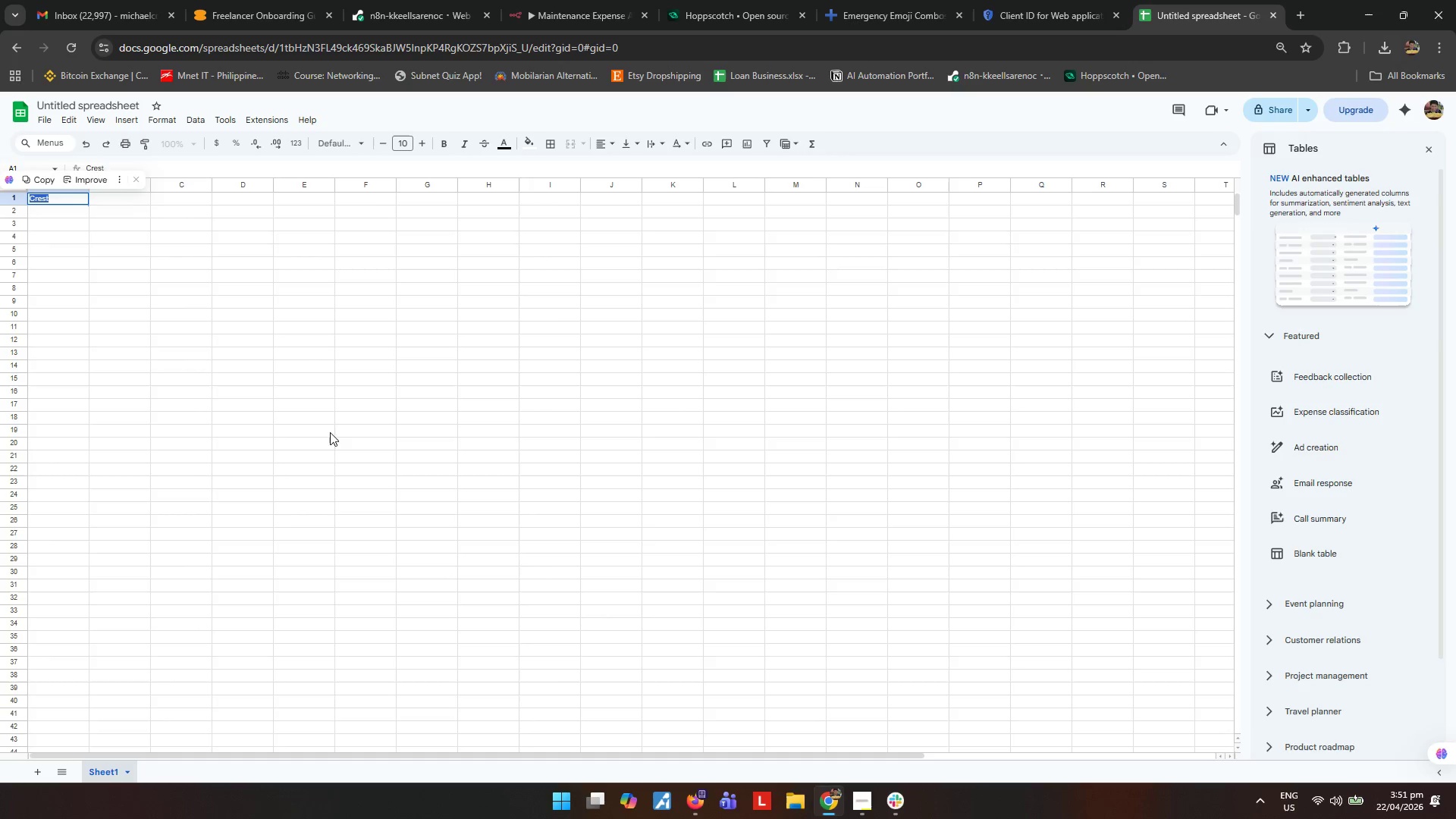 
key(Backspace)
 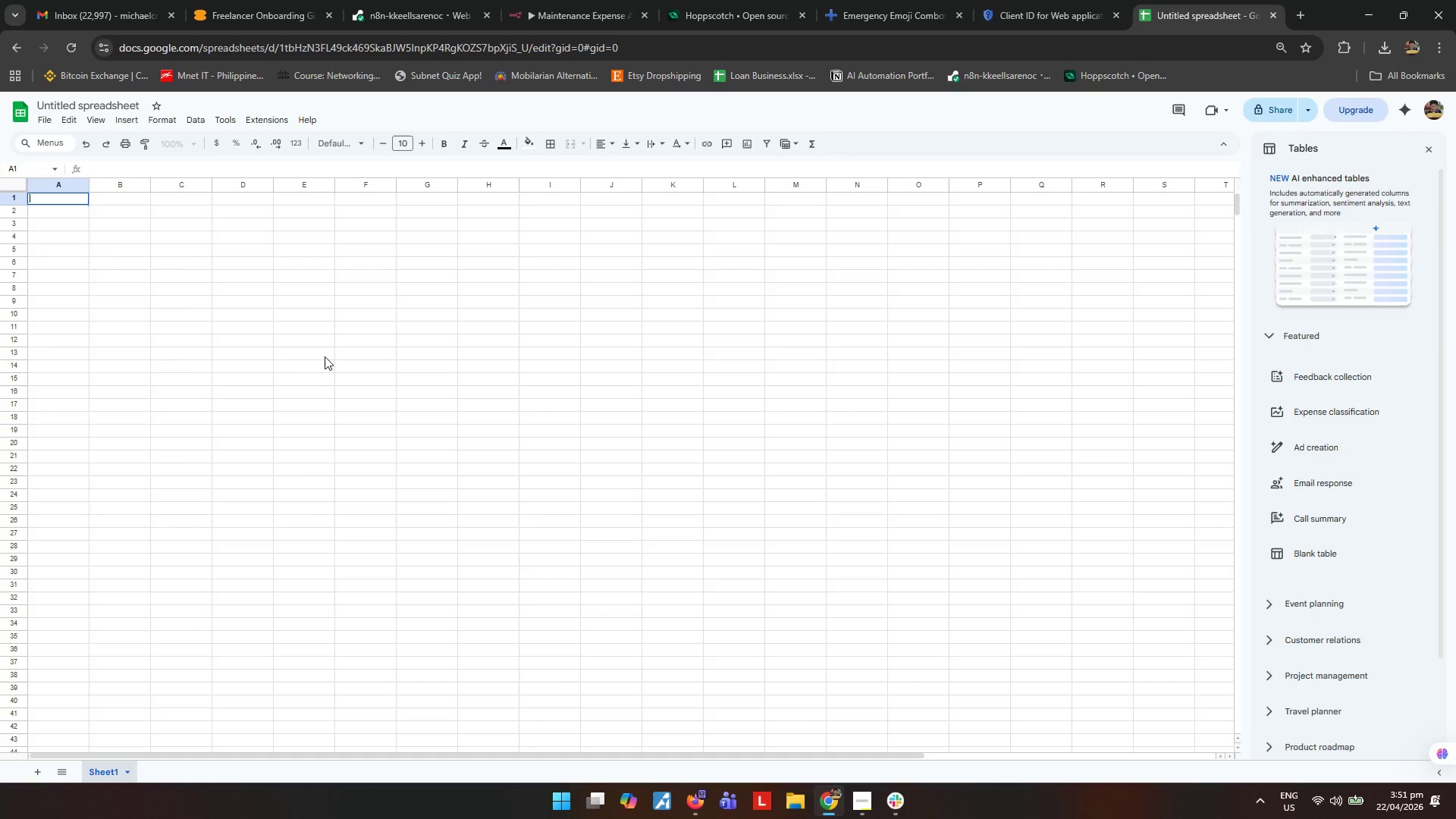 
left_click_drag(start_coordinate=[325, 356], to_coordinate=[315, 334])
 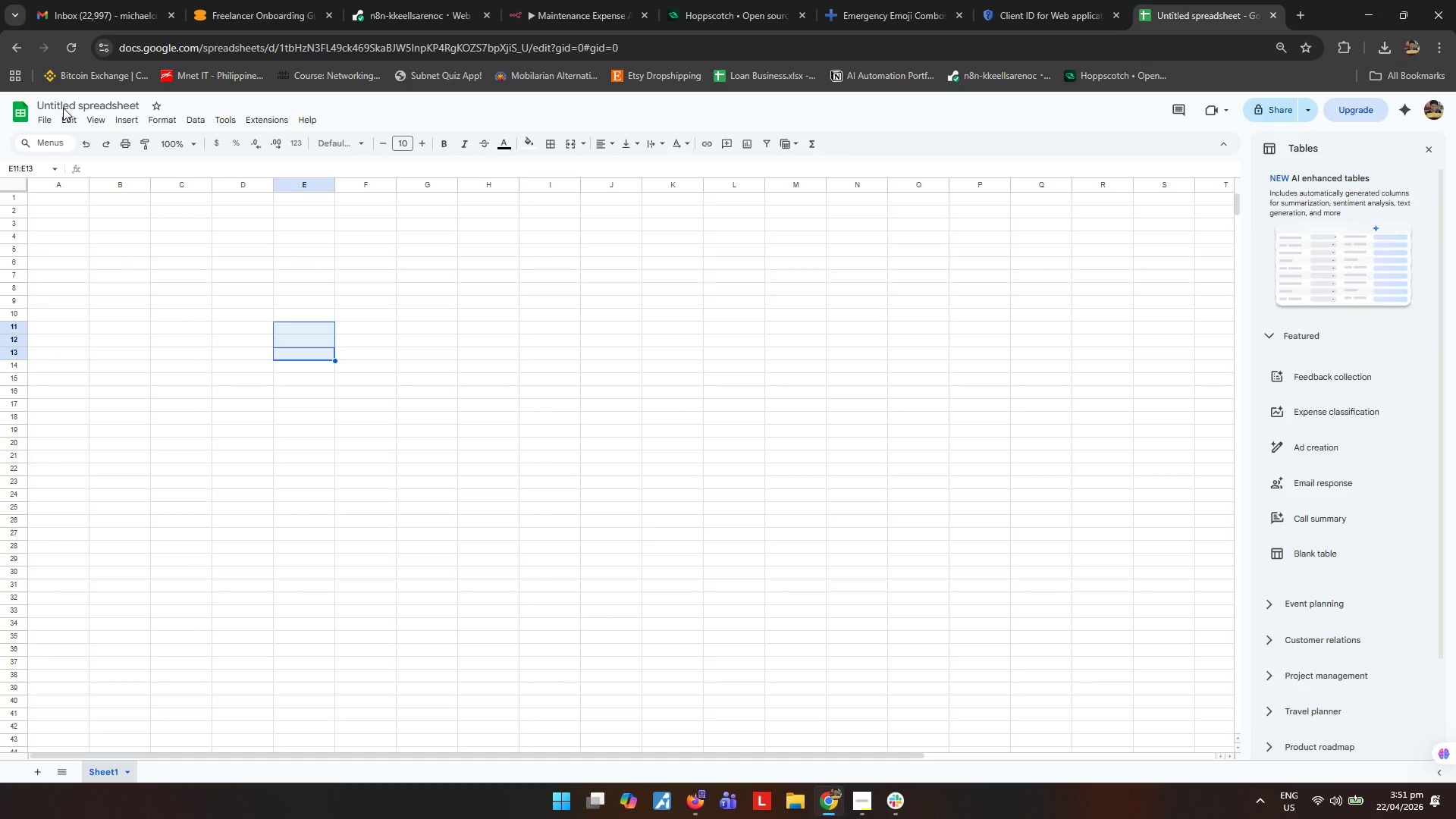 
double_click([71, 102])
 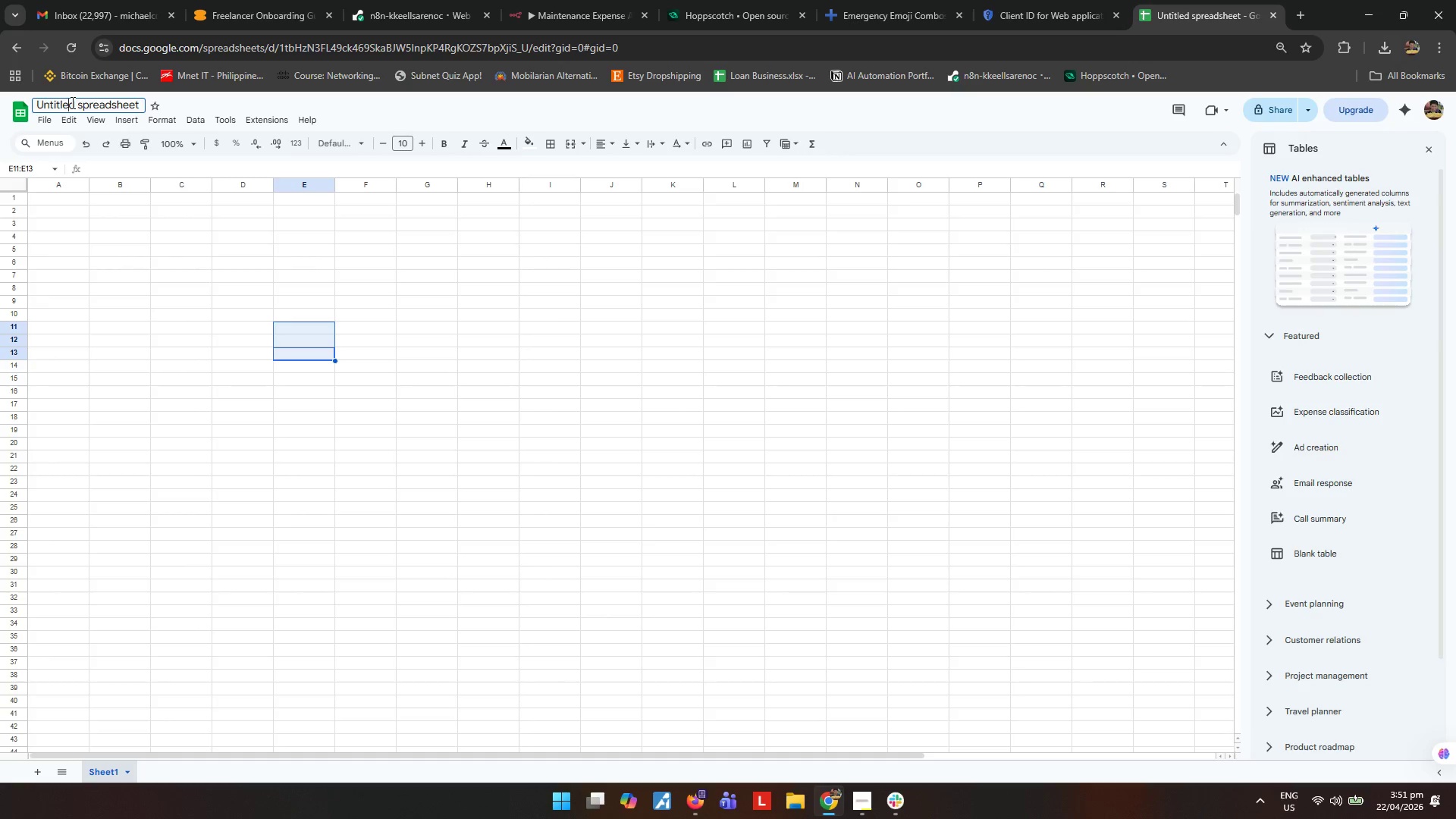 
triple_click([71, 102])
 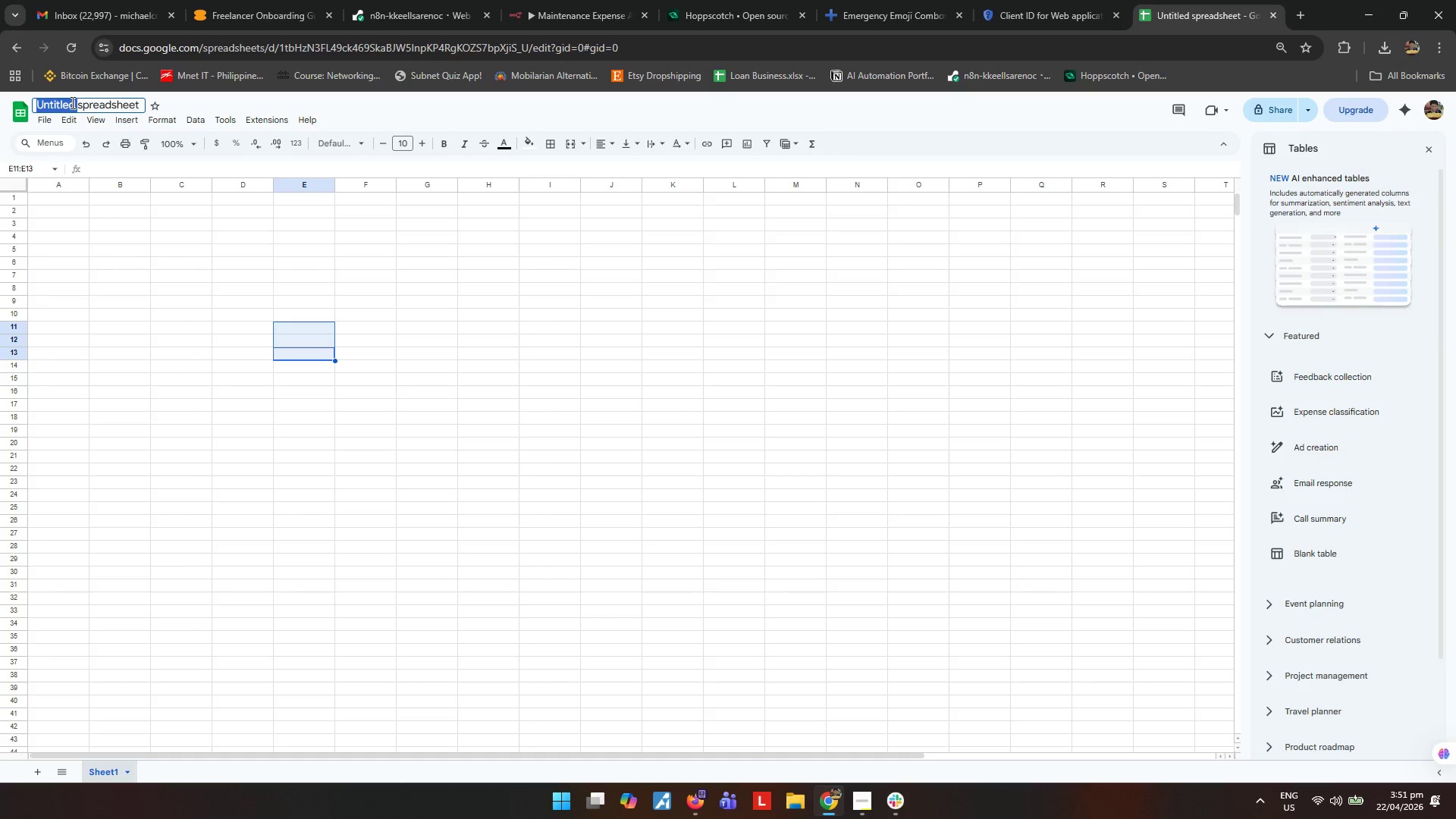 
key(Control+ControlLeft)
 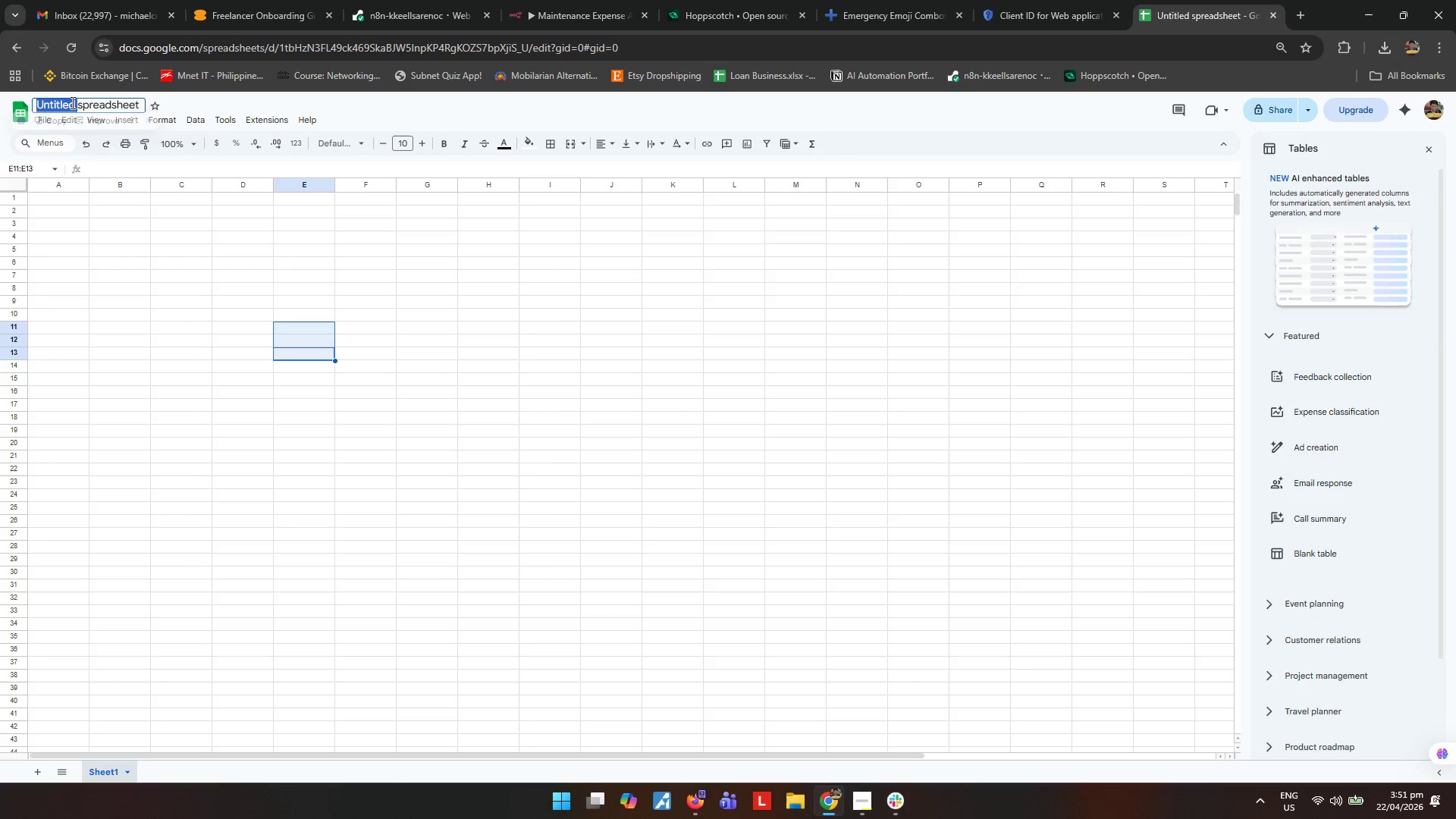 
key(Control+A)
 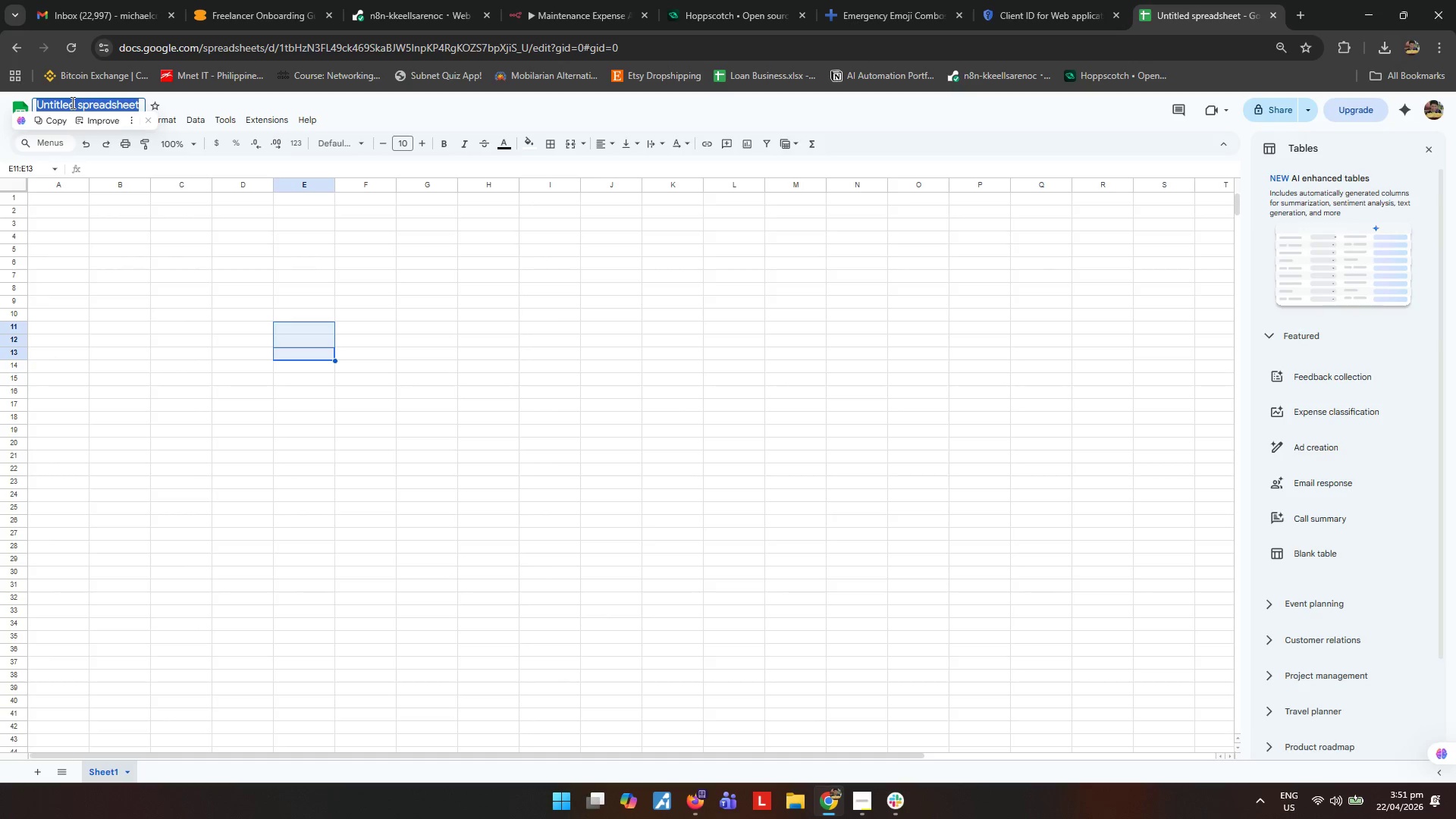 
type(Crestview a)
key(Backspace)
type(Cabin Maintenance Requests)
 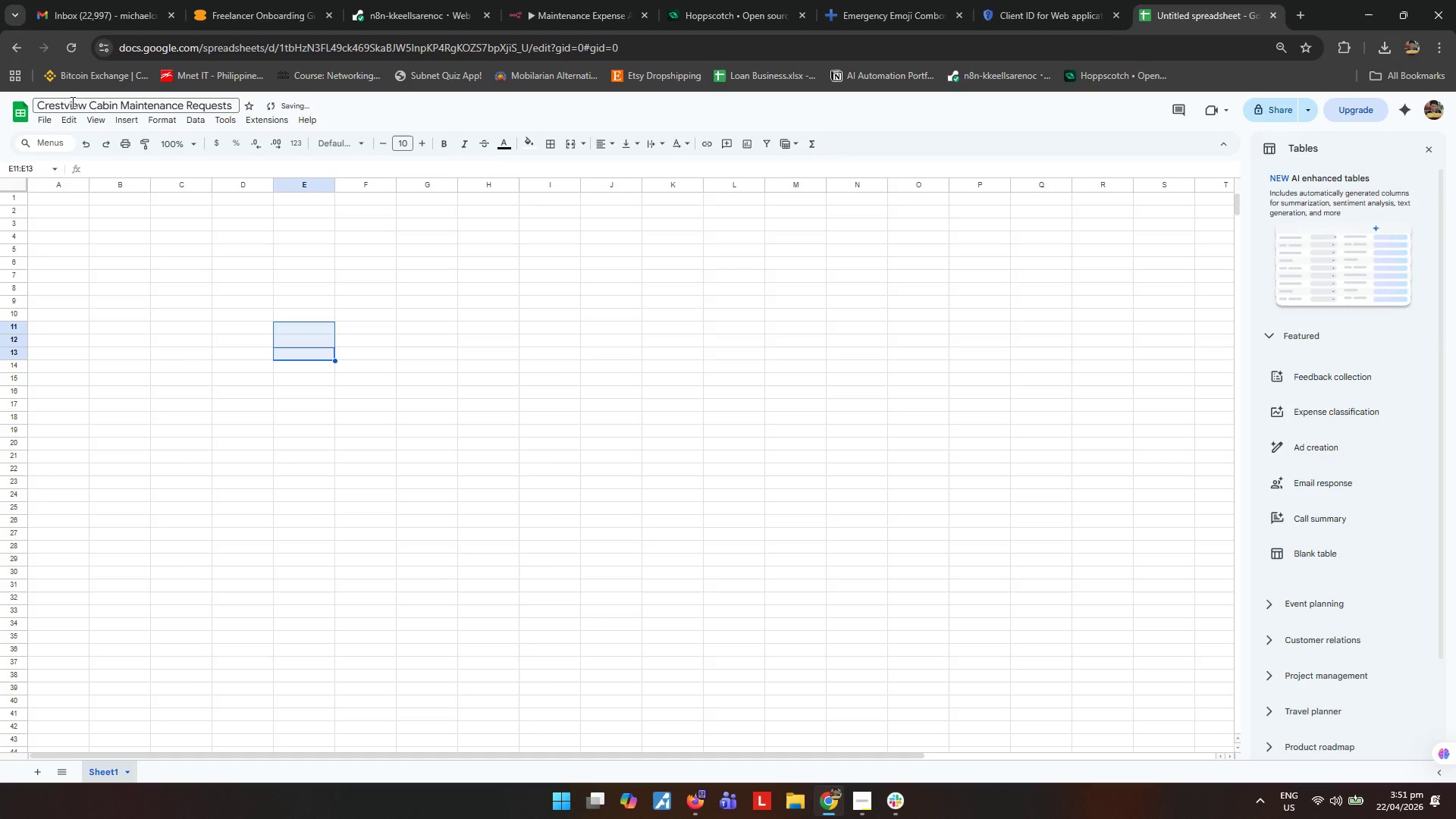 
key(Enter)
 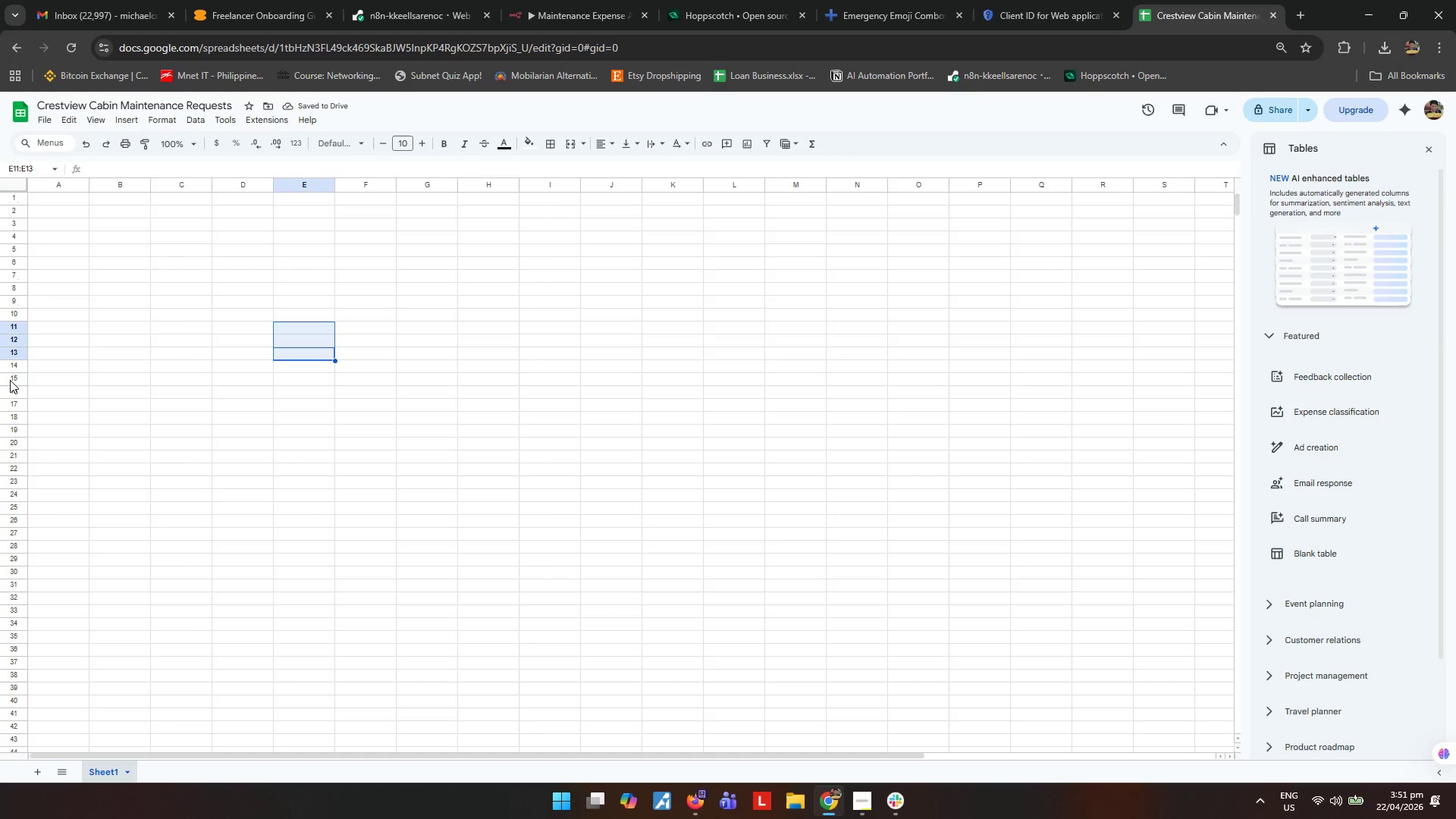 
double_click([99, 774])
 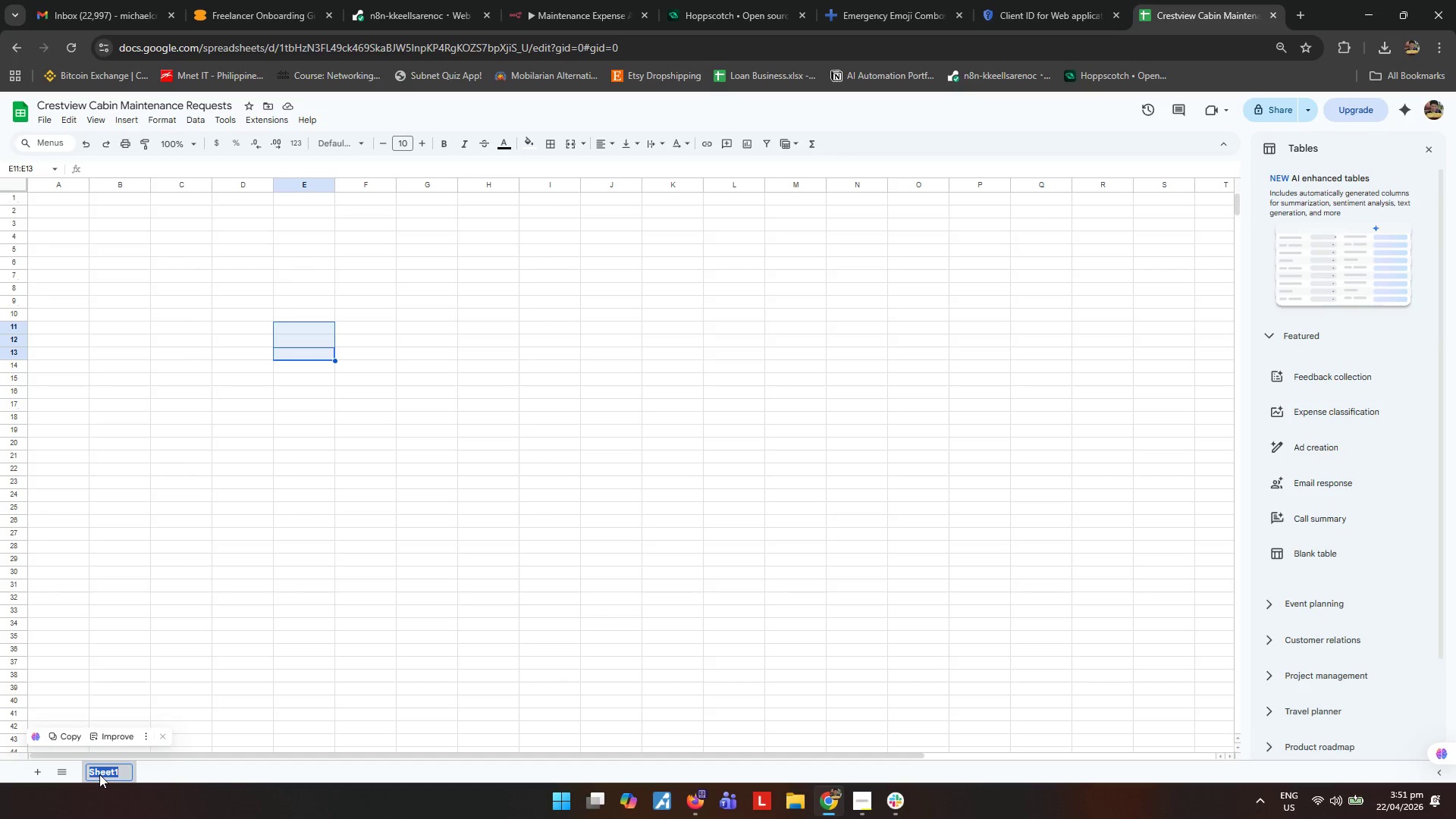 
type(Maintenance Requests)
 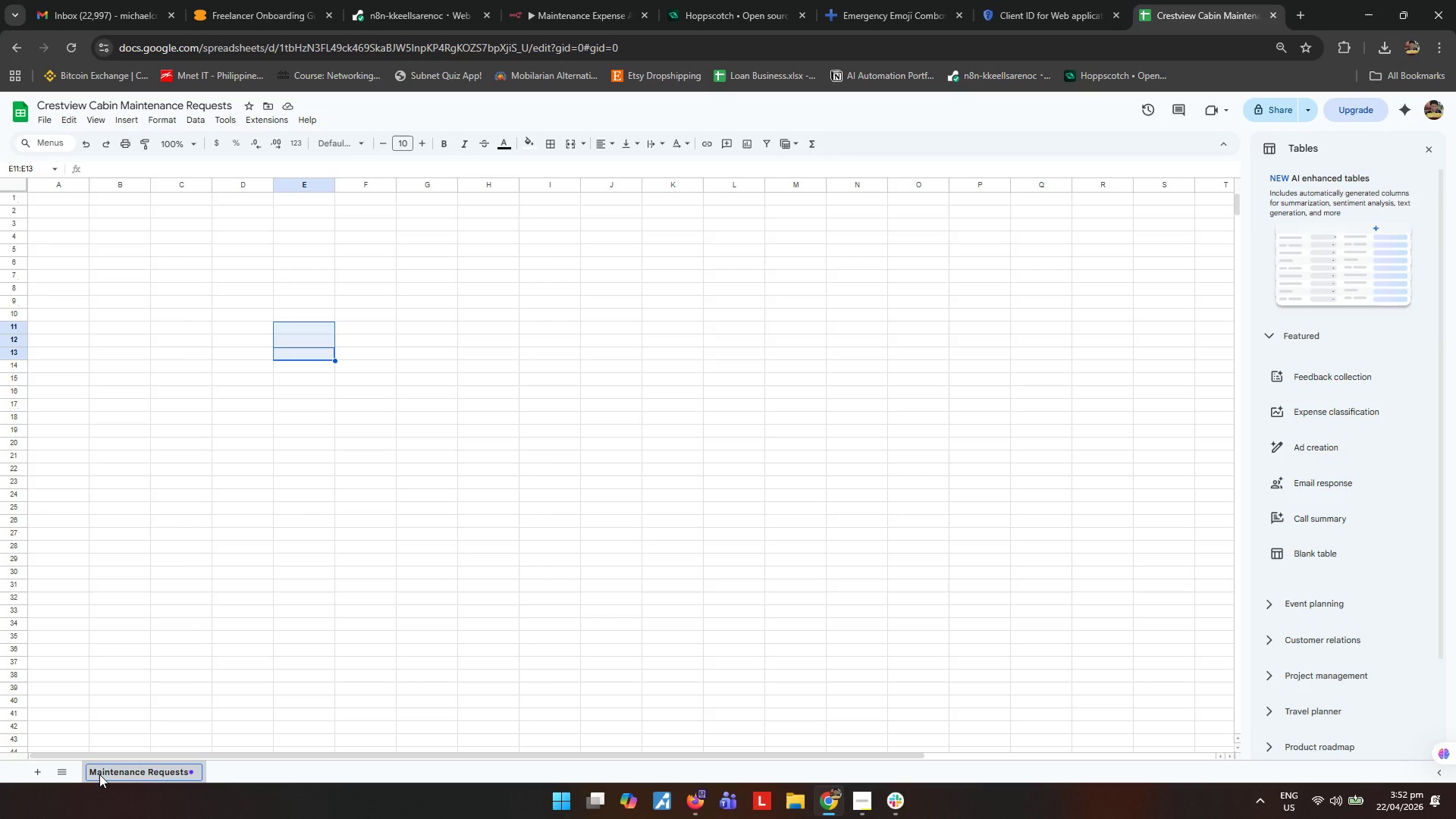 
key(Enter)
 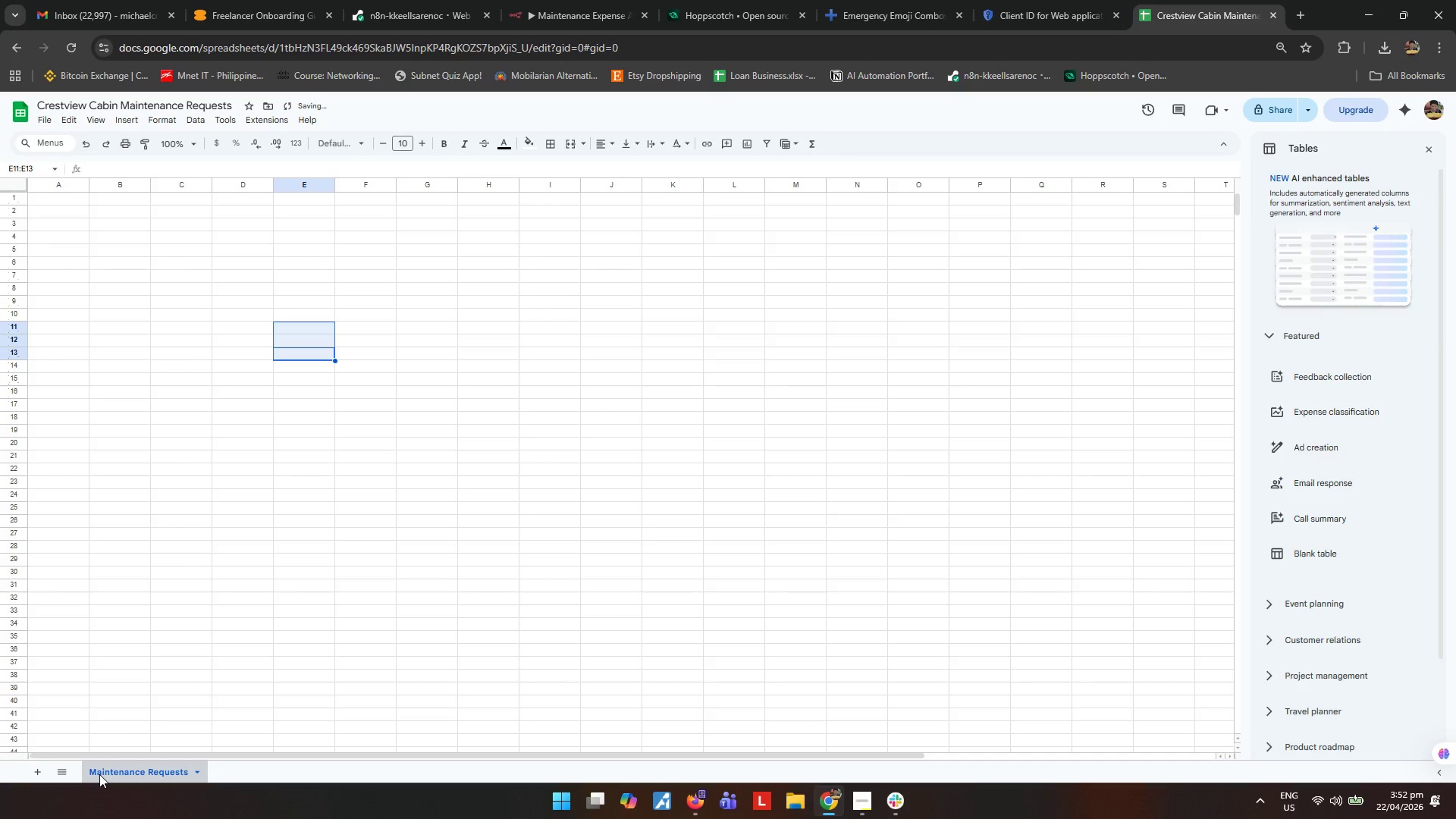 
left_click([201, 474])
 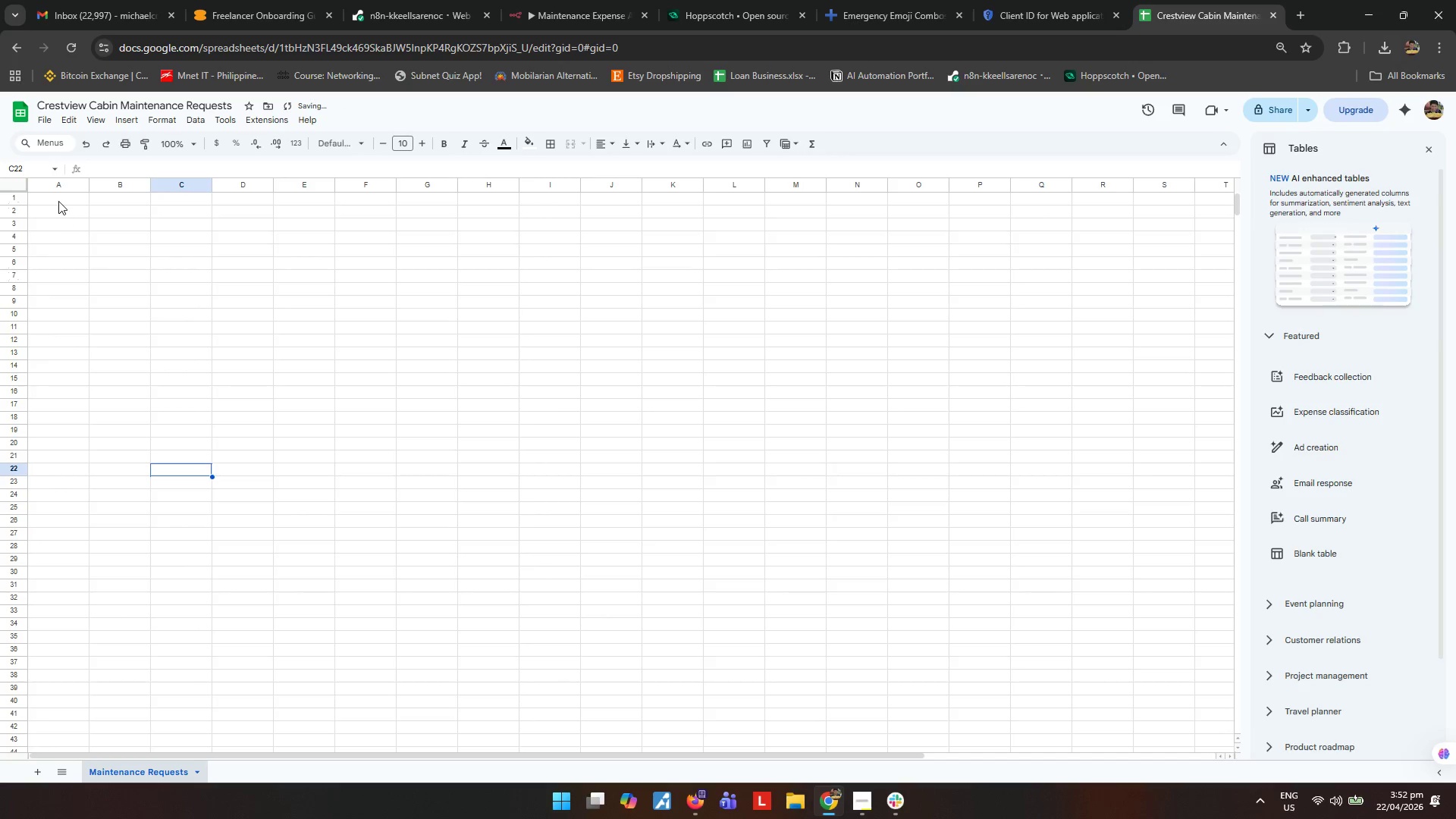 
left_click([58, 200])
 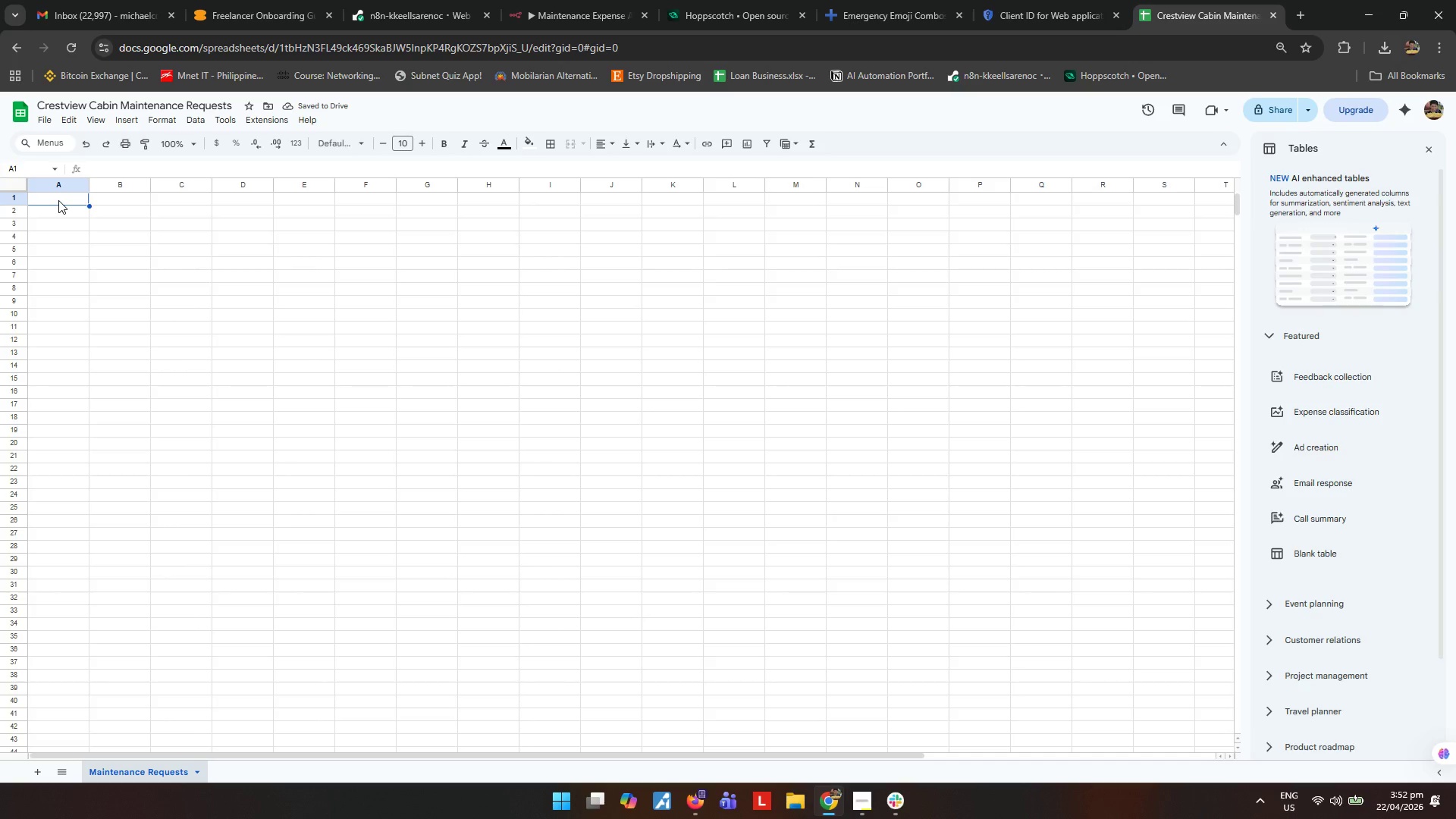 
type(Request ID)
key(Tab)
type(Submitted At)
key(Tab)
type(Property Name)
key(Tab)
type(Contractor Email)
key(Tab)
type(Repair Description)
key(Tab)
type(Estimated Cost)
key(Tab)
type(Status)
key(Tab)
type(Approval Decision)
key(Tab)
type(Decision At)
 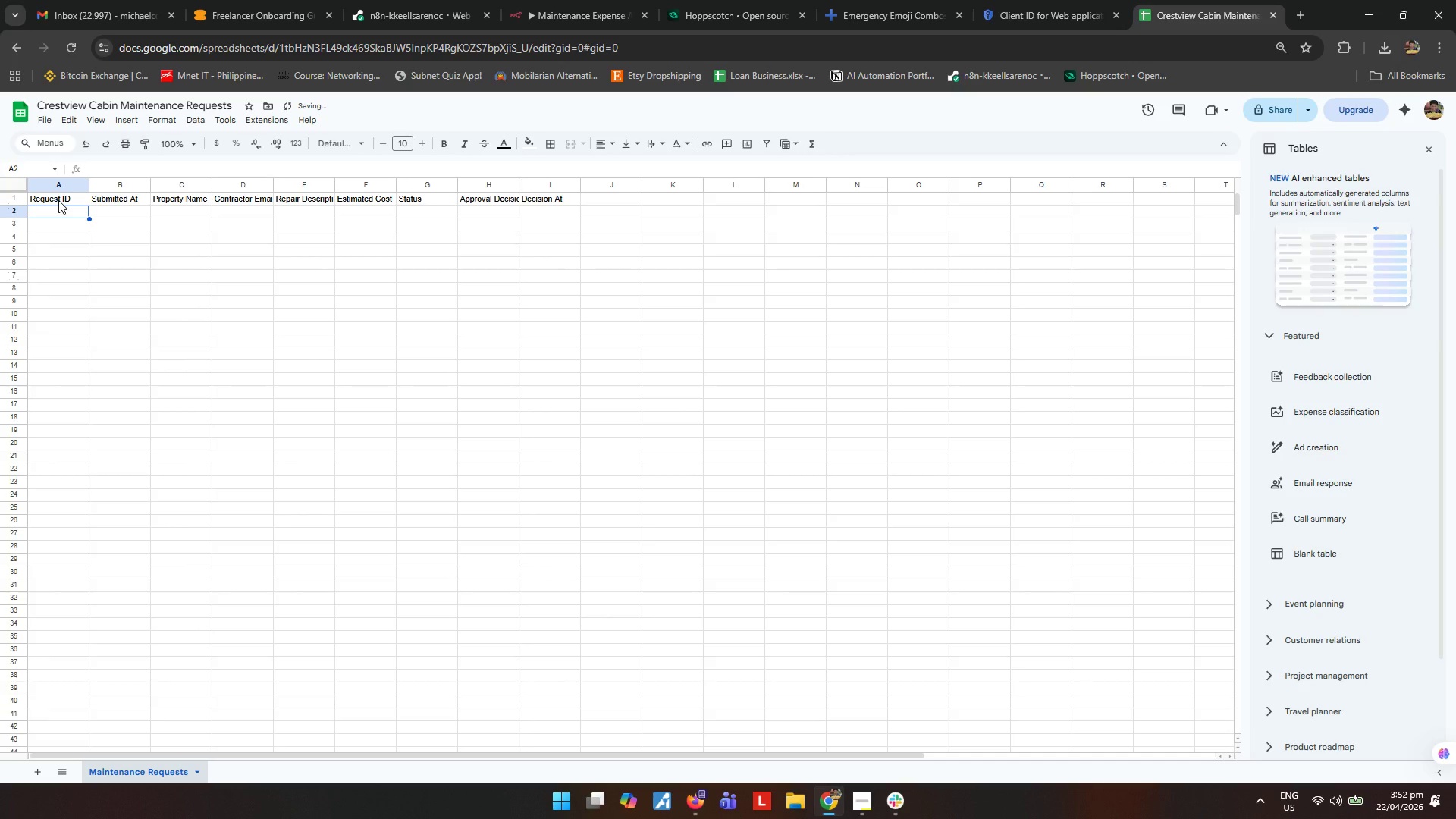 
 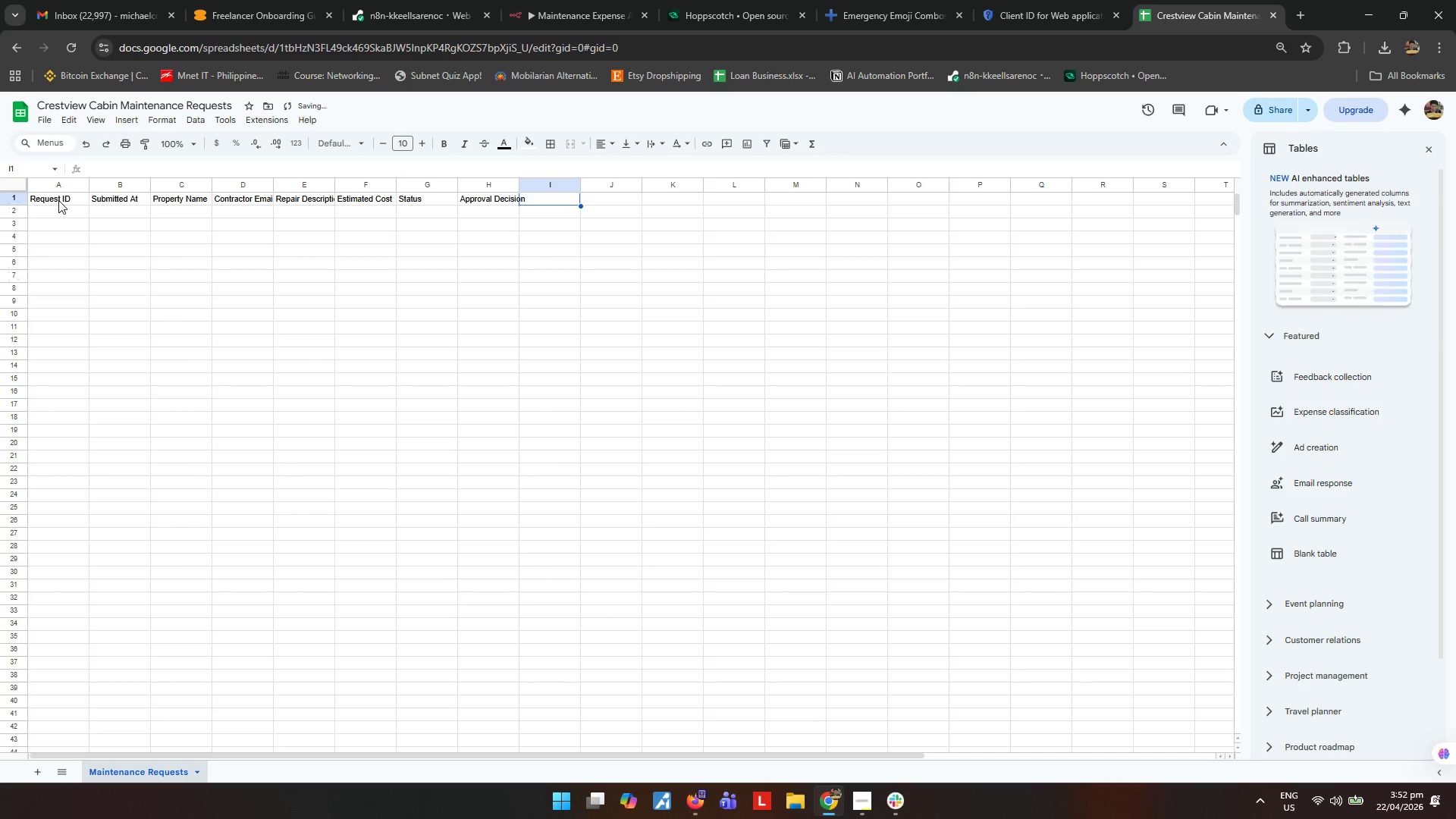 
key(Enter)
 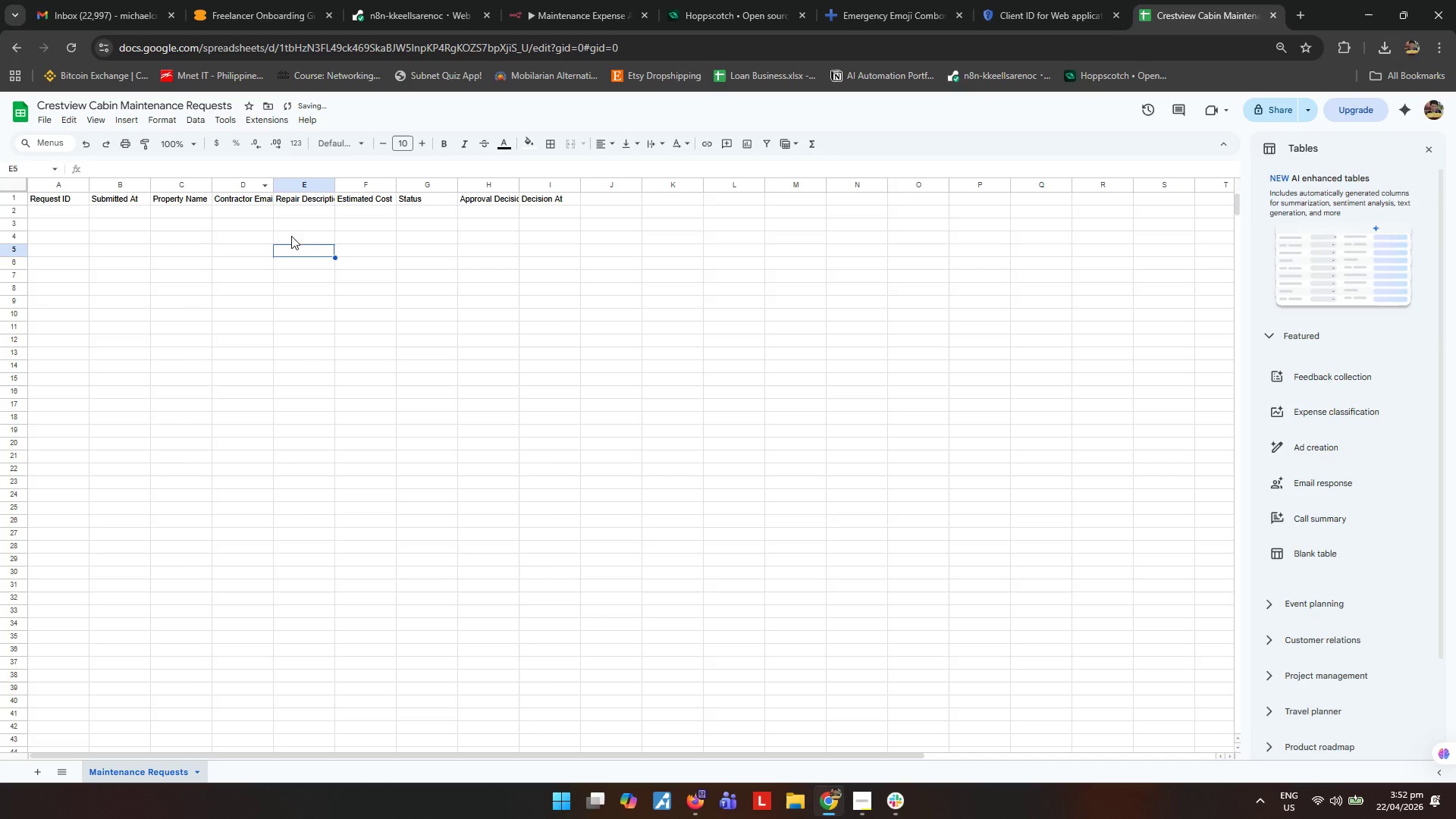 
left_click_drag(start_coordinate=[48, 193], to_coordinate=[551, 200])
 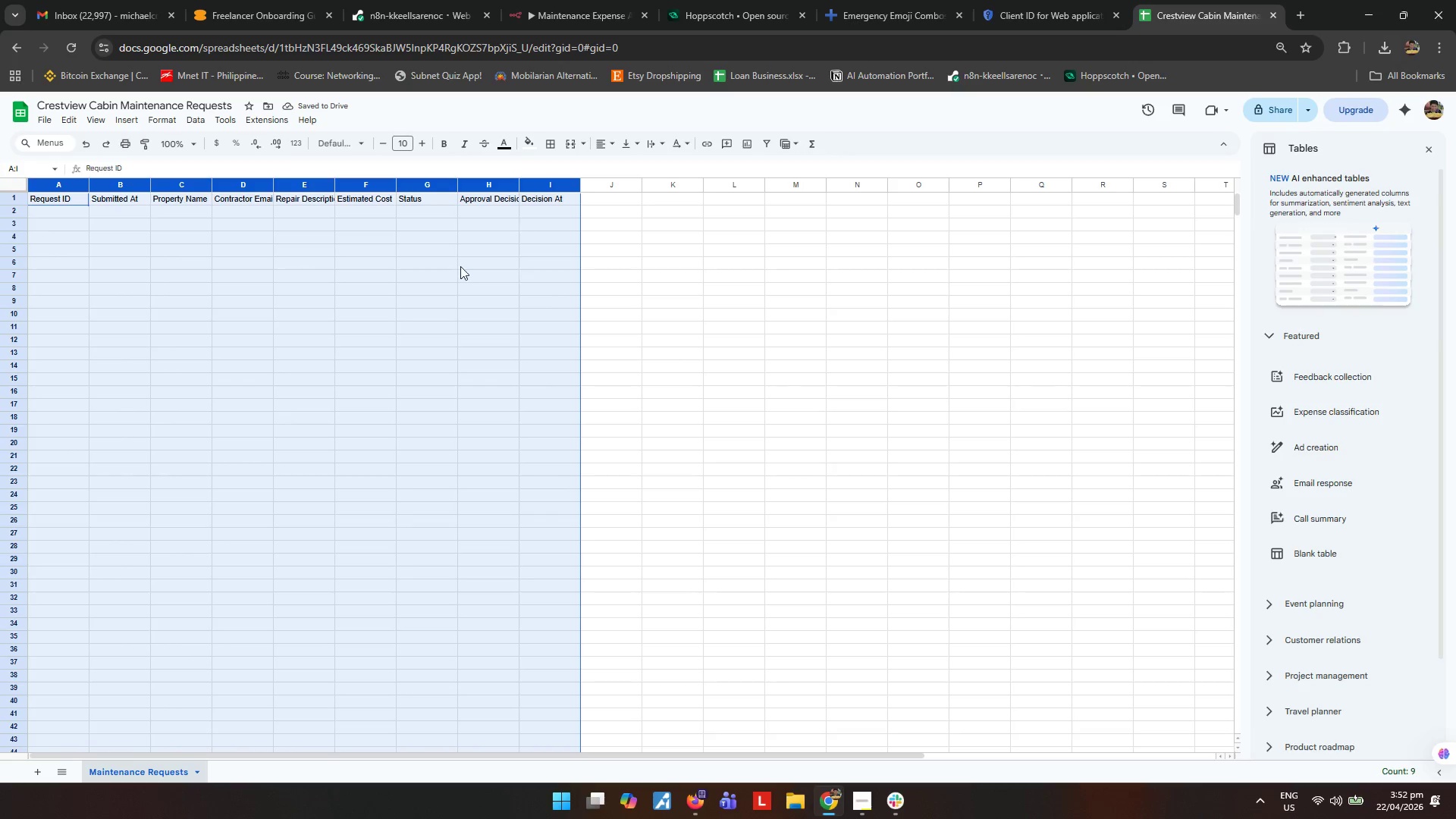 
left_click_drag(start_coordinate=[460, 267], to_coordinate=[453, 265])
 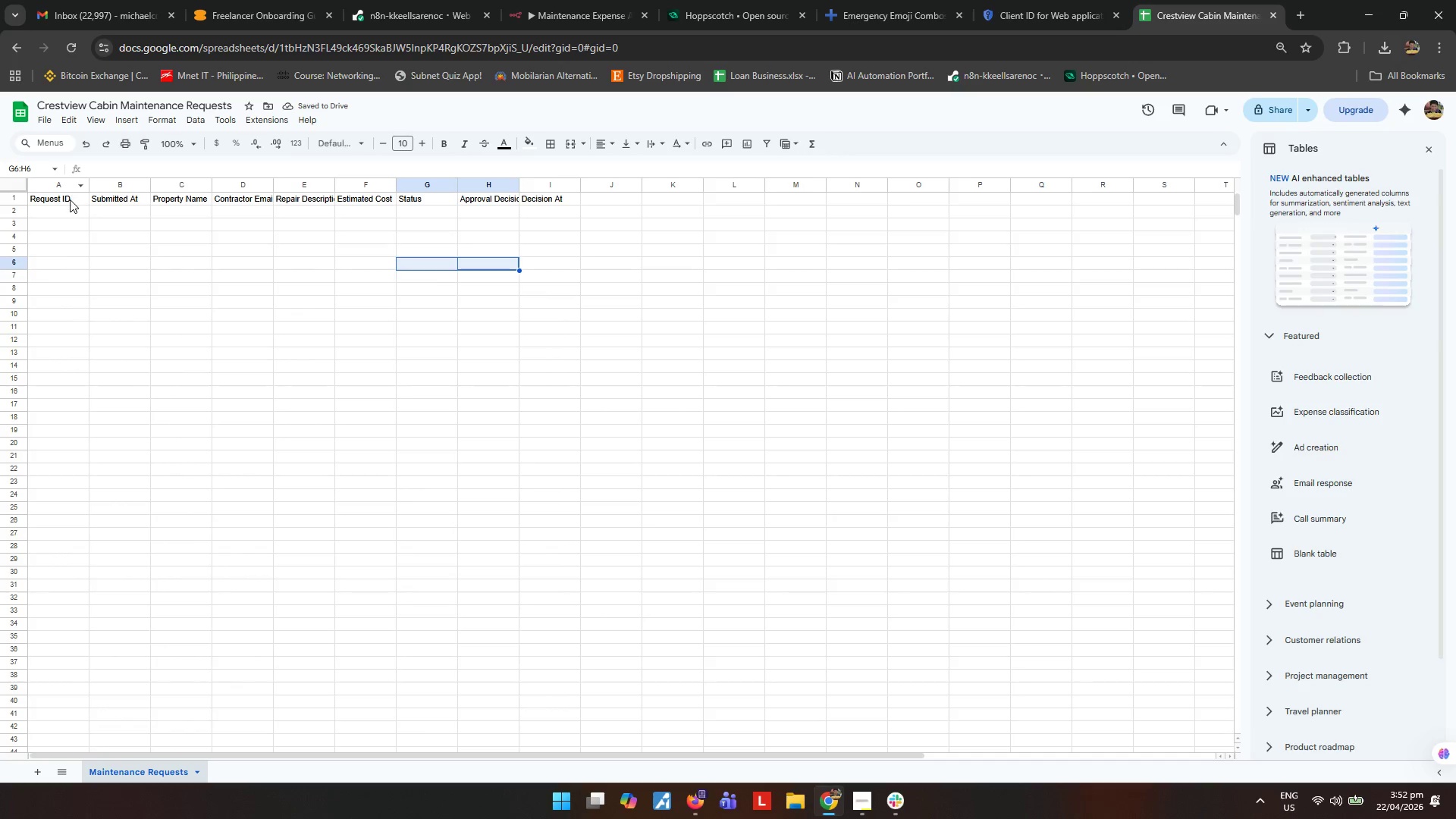 
left_click_drag(start_coordinate=[68, 199], to_coordinate=[544, 199])
 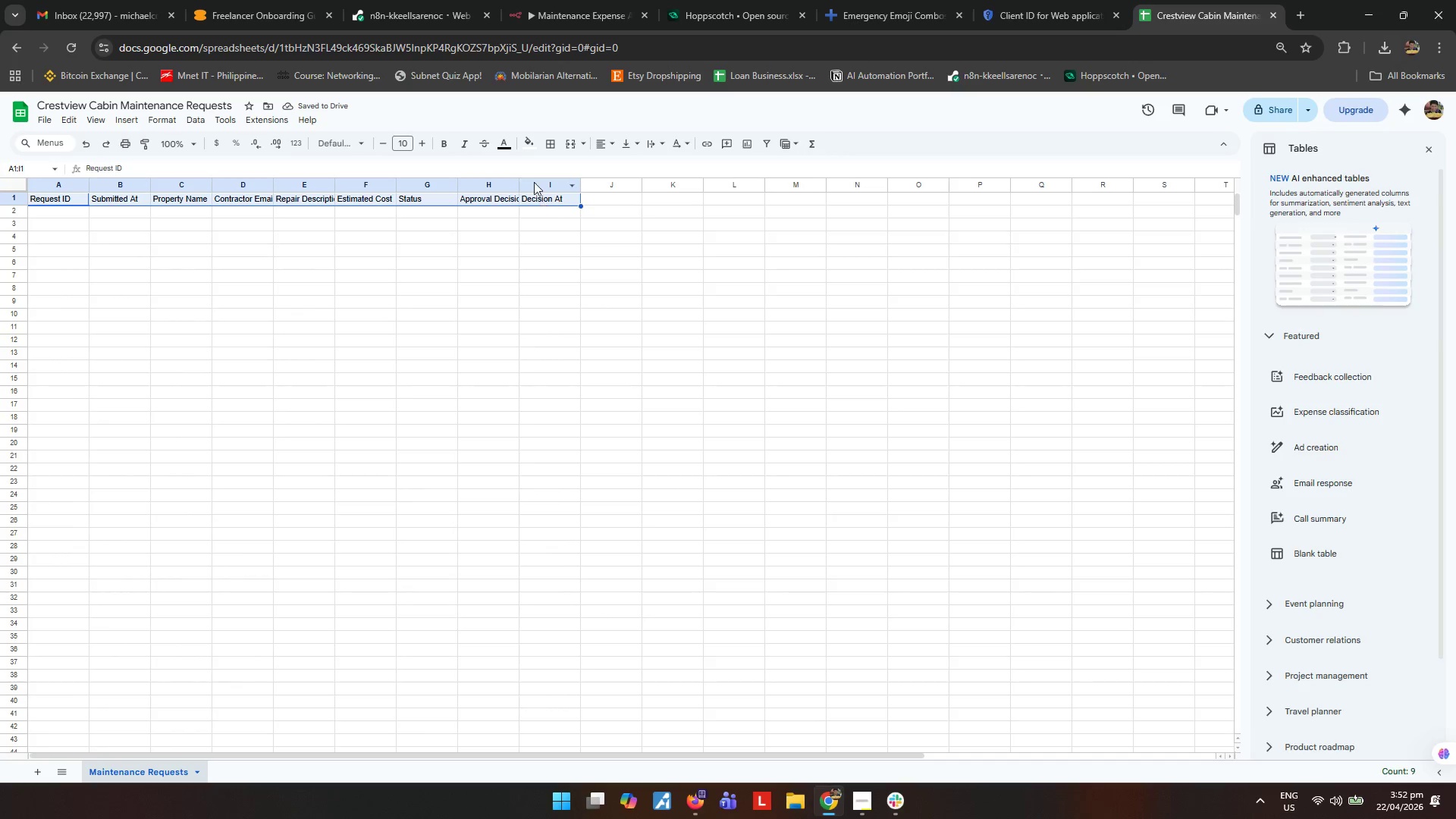 
key(Control+ControlLeft)
 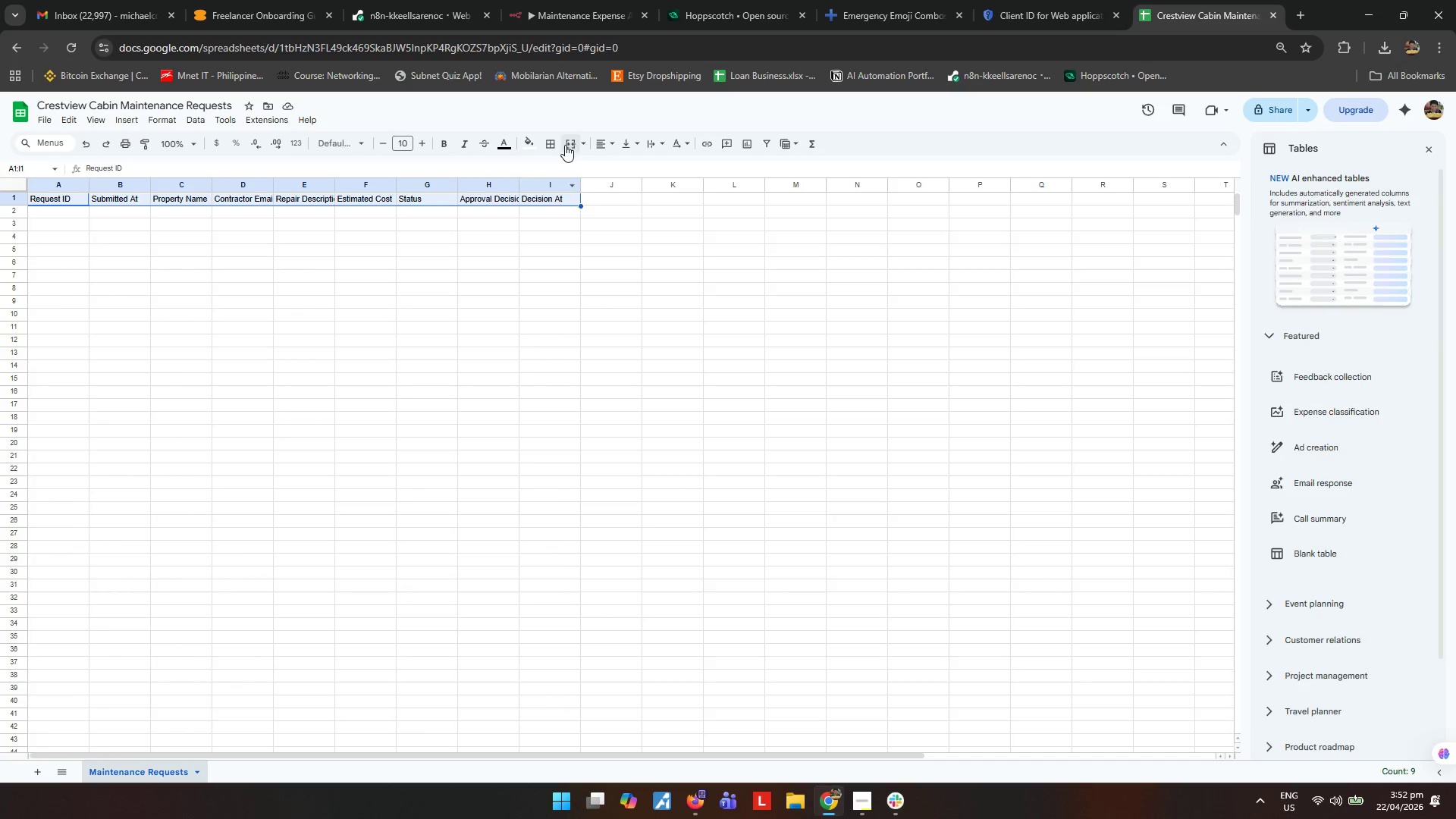 
key(Control+B)
 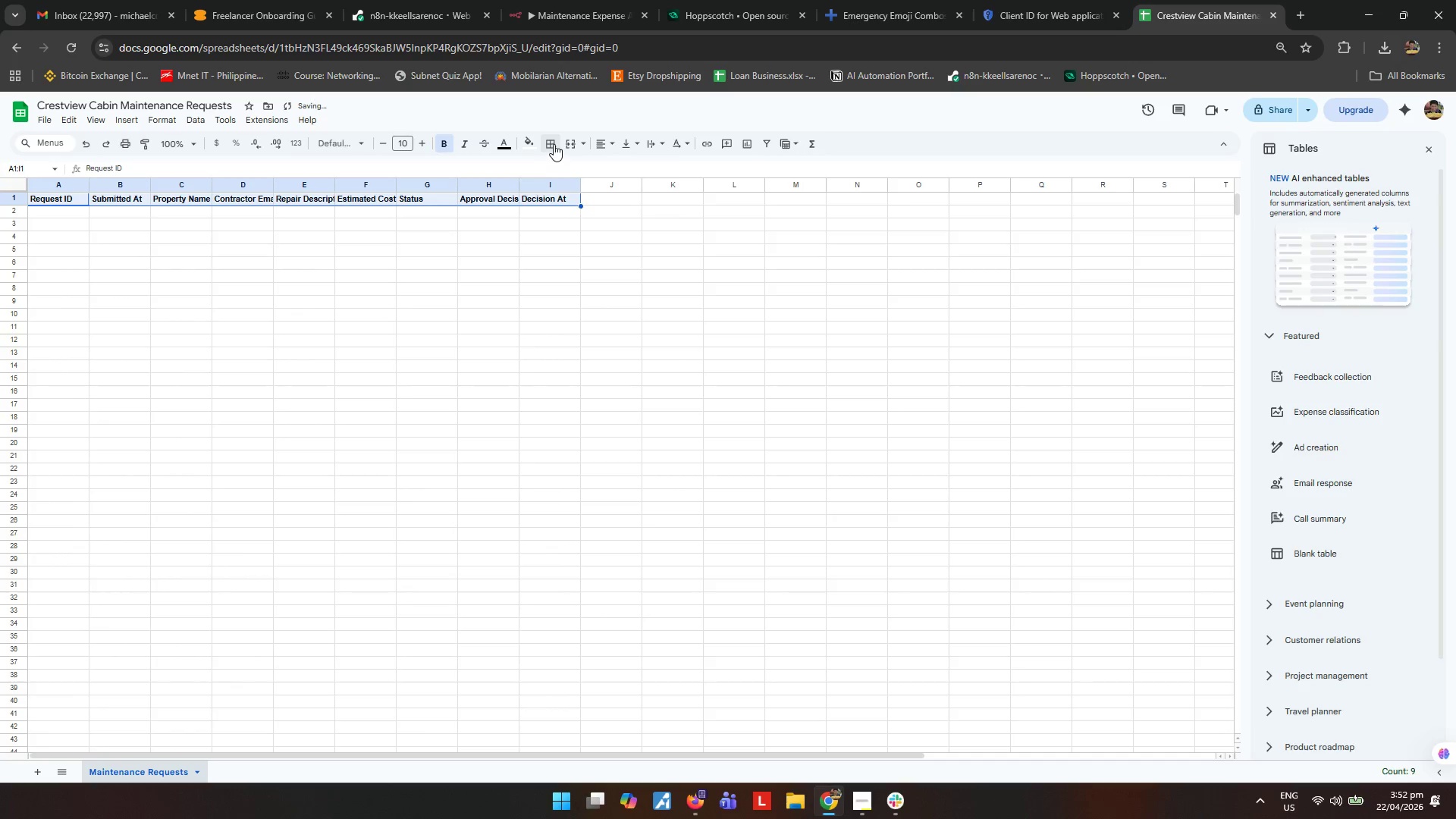 
left_click([554, 144])
 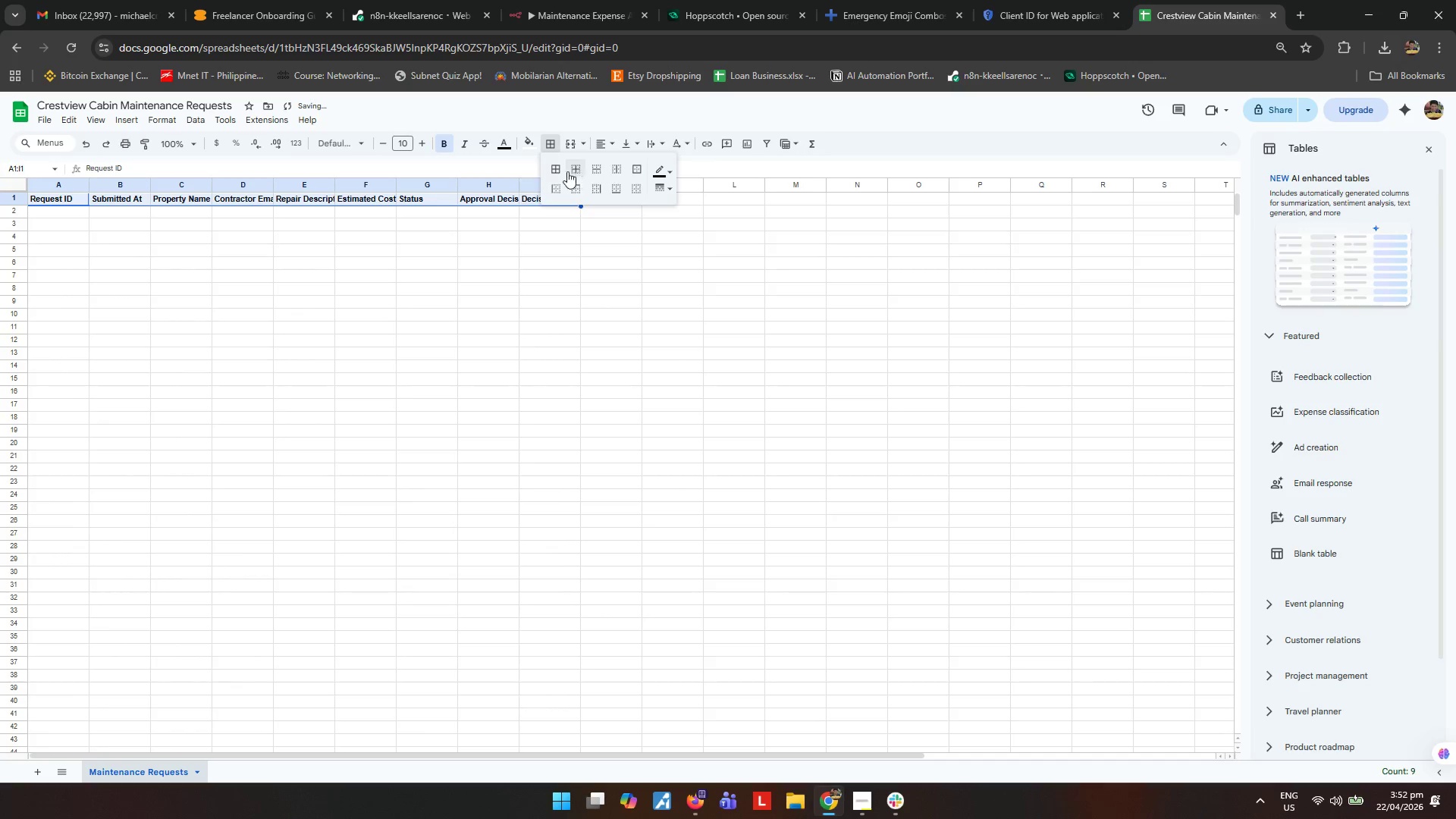 
left_click([561, 169])
 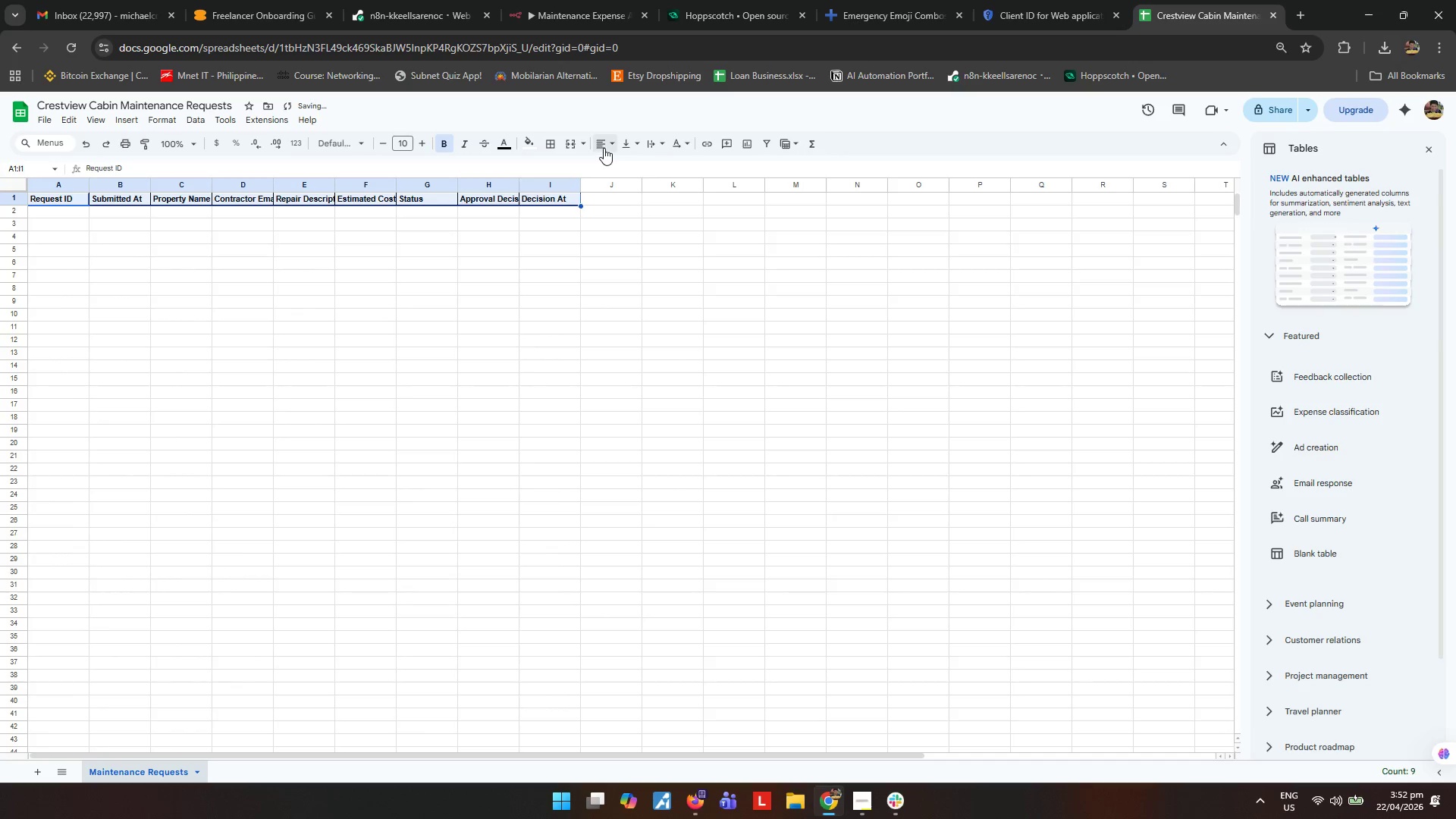 
double_click([625, 165])
 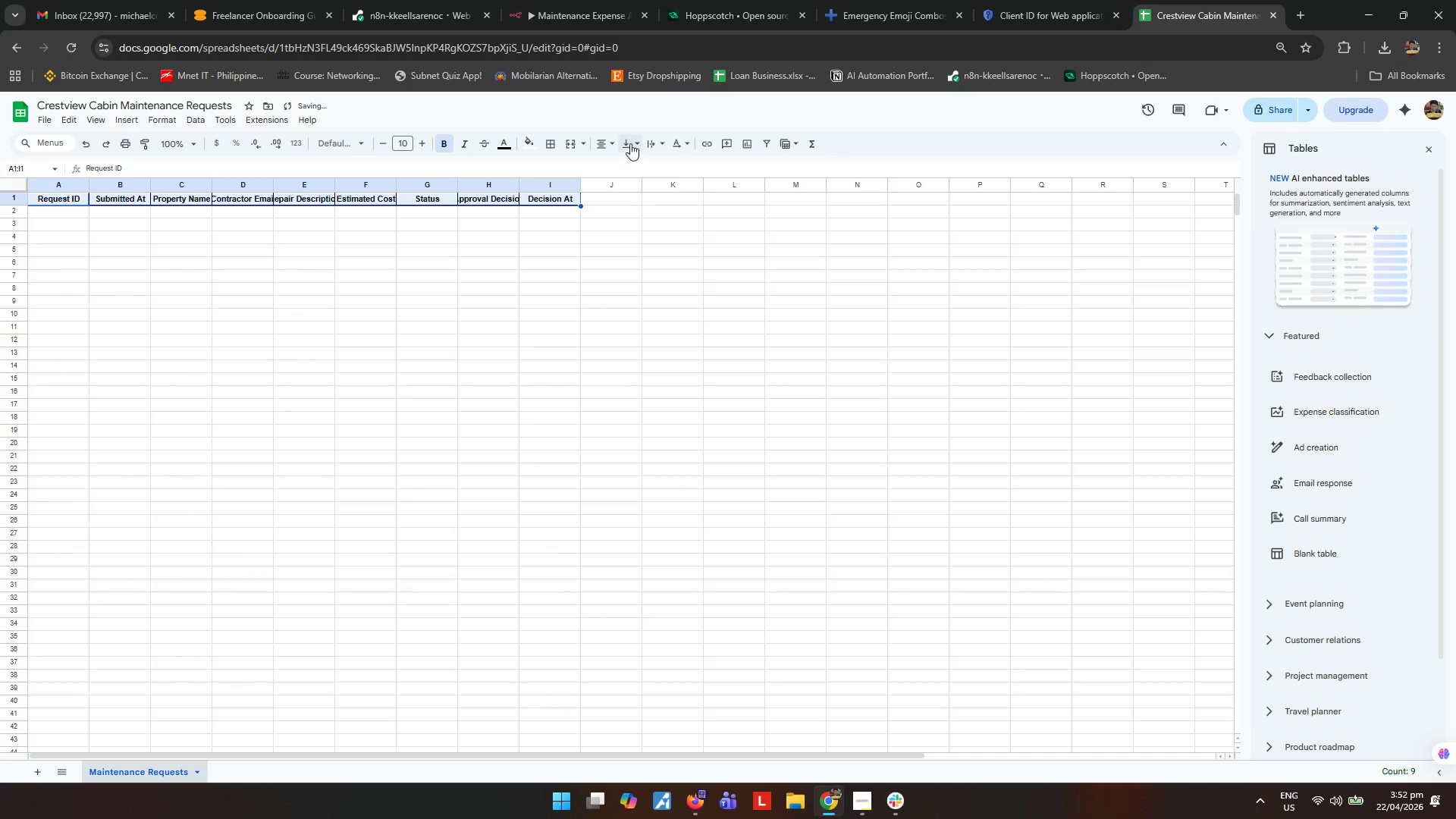 
triple_click([630, 143])
 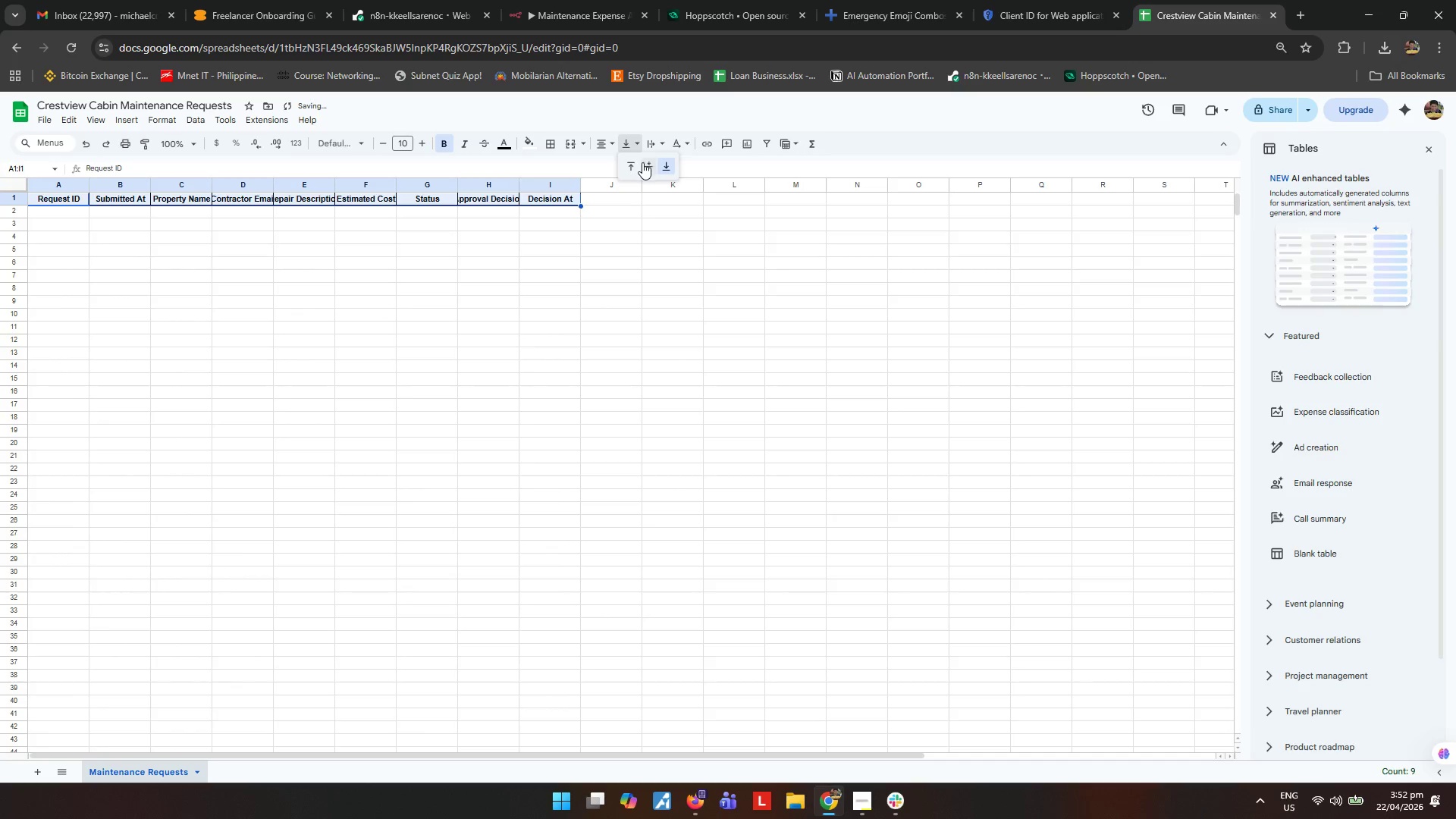 
triple_click([644, 162])
 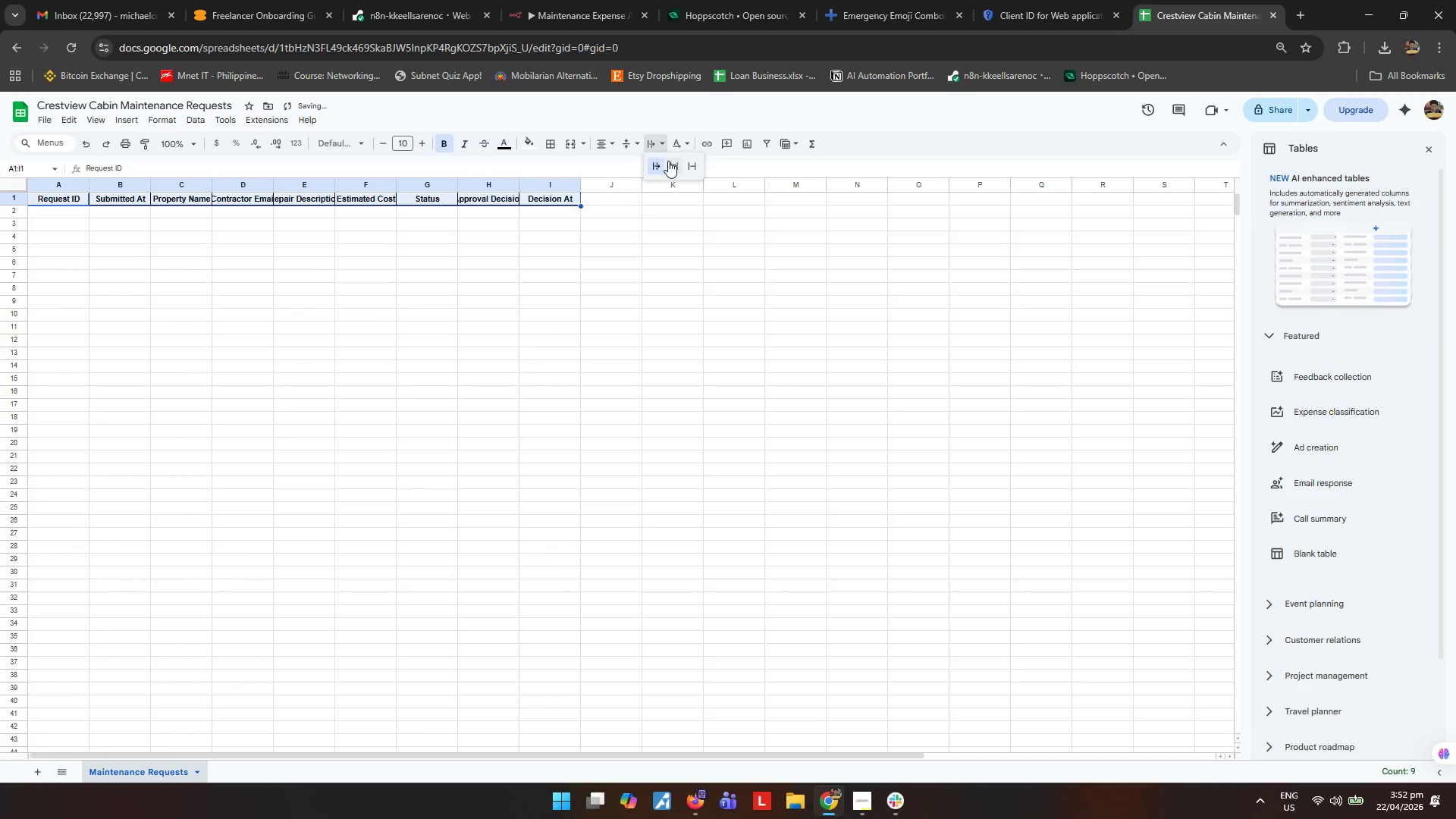 
left_click([675, 165])
 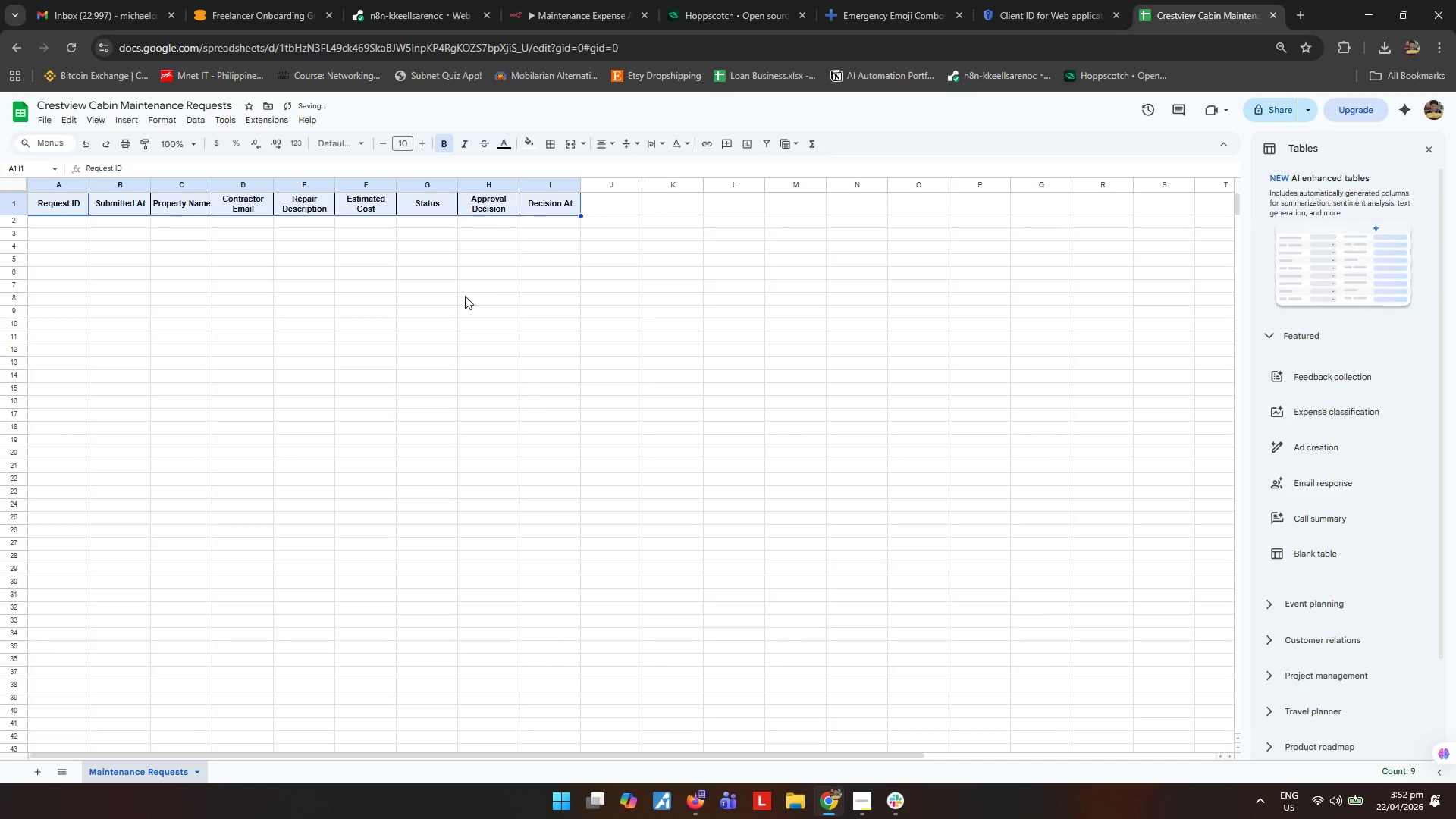 
left_click_drag(start_coordinate=[360, 287], to_coordinate=[356, 284])
 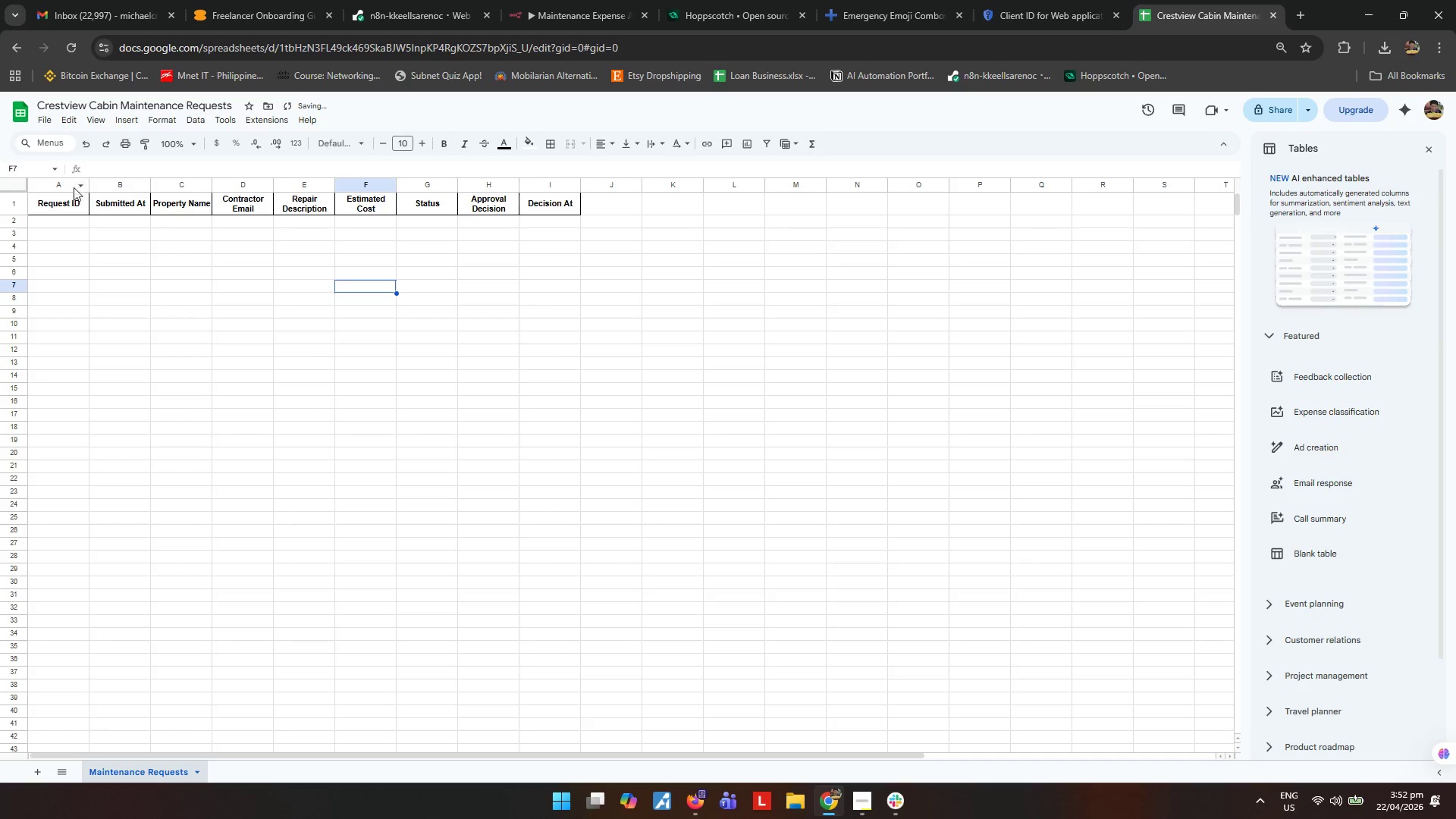 
left_click([67, 181])
 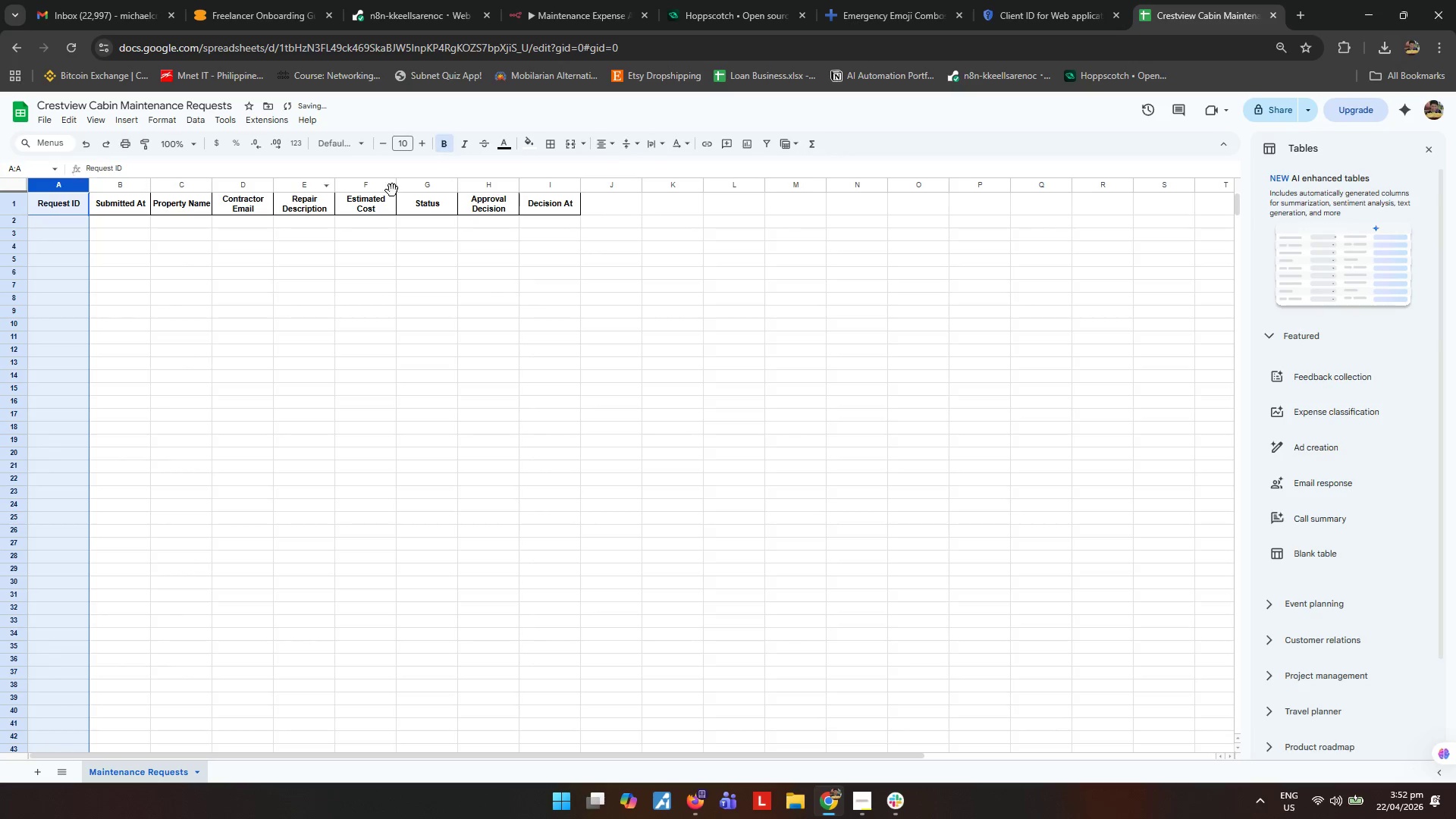 
hold_key(key=ShiftLeft, duration=0.53)
left_click([540, 184])
 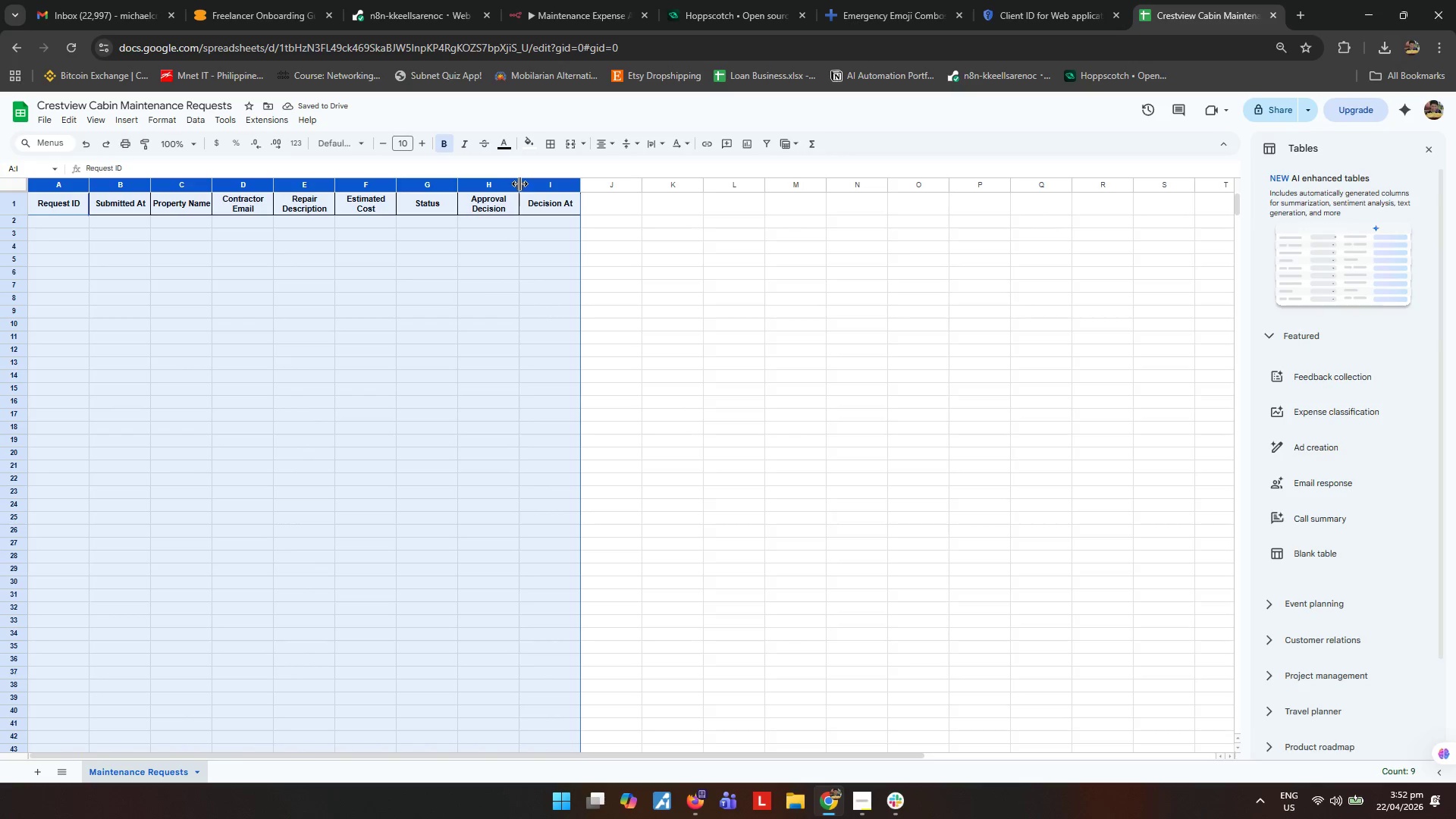 
left_click_drag(start_coordinate=[522, 184], to_coordinate=[513, 187])
 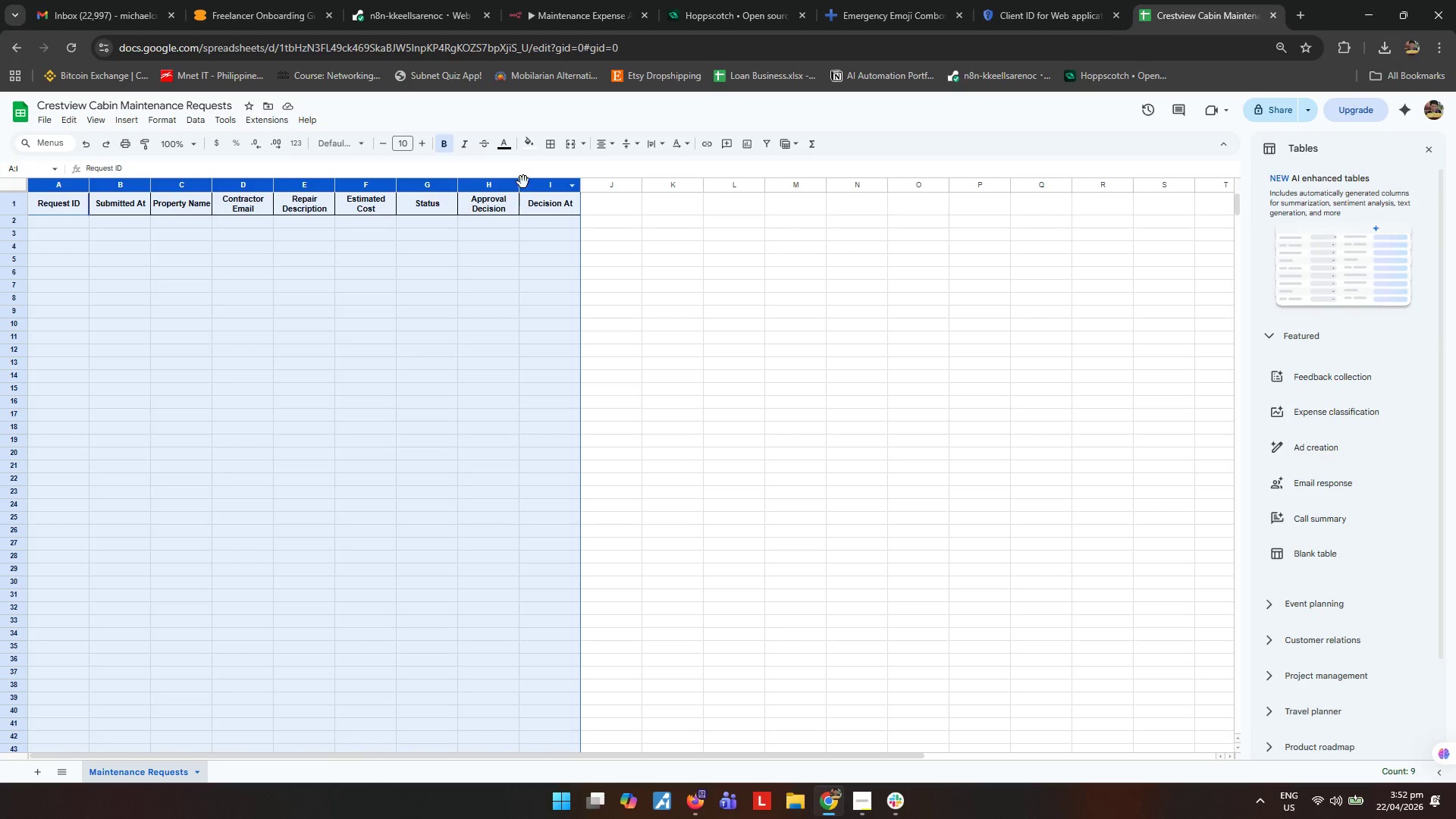 
left_click_drag(start_coordinate=[520, 184], to_coordinate=[563, 196])
 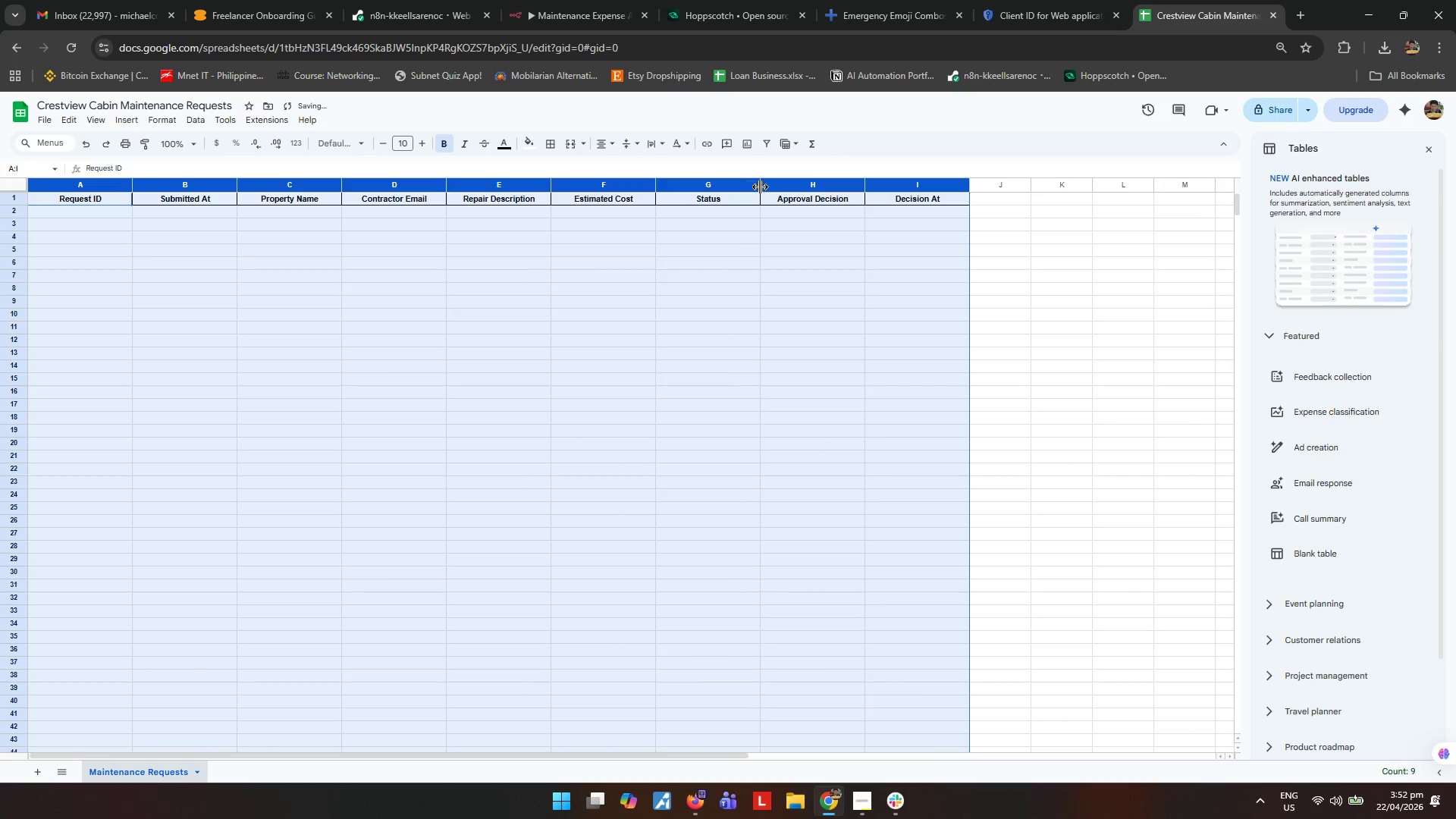 
left_click_drag(start_coordinate=[761, 186], to_coordinate=[790, 190])
 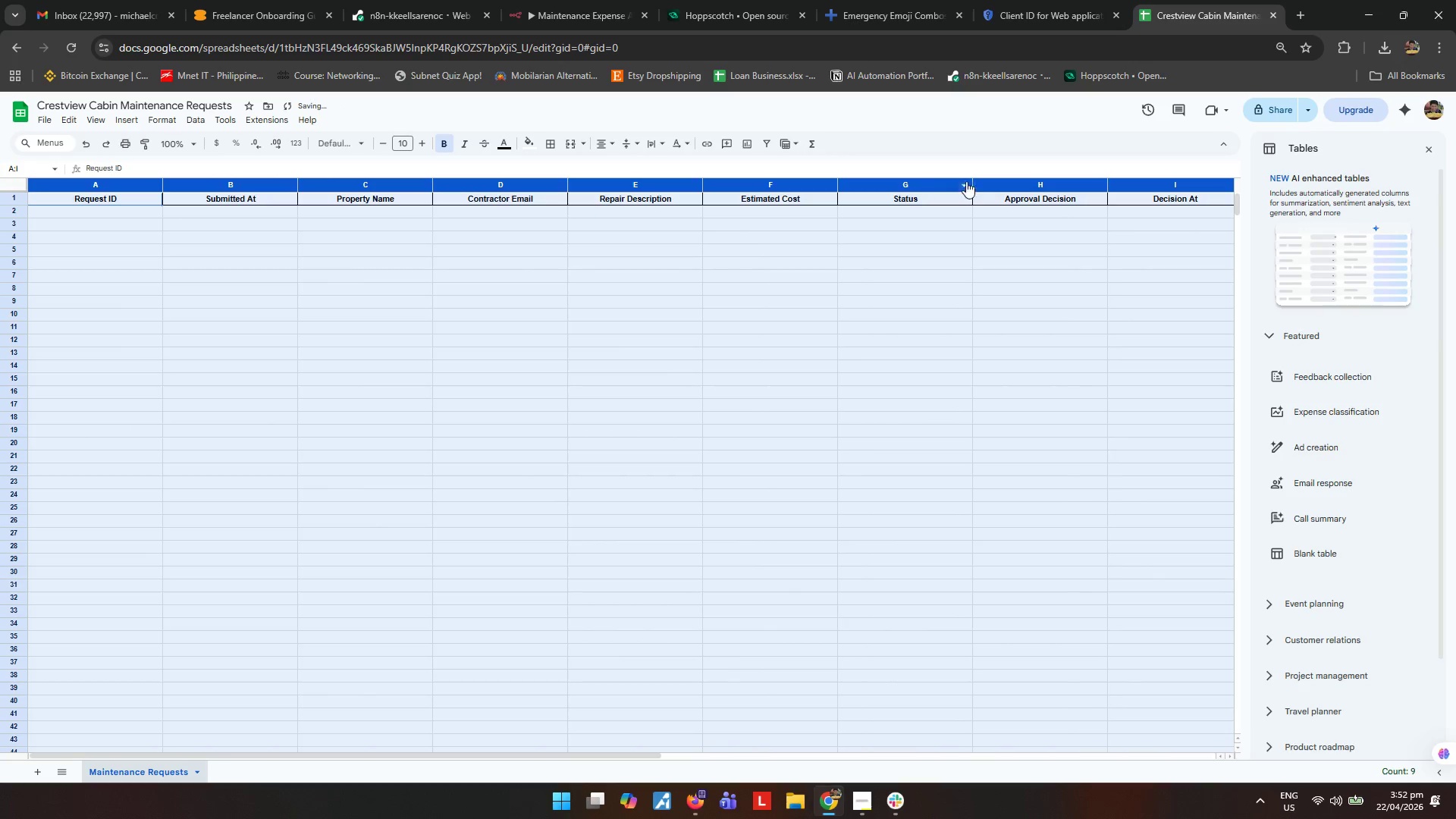 
left_click_drag(start_coordinate=[974, 185], to_coordinate=[966, 184])
 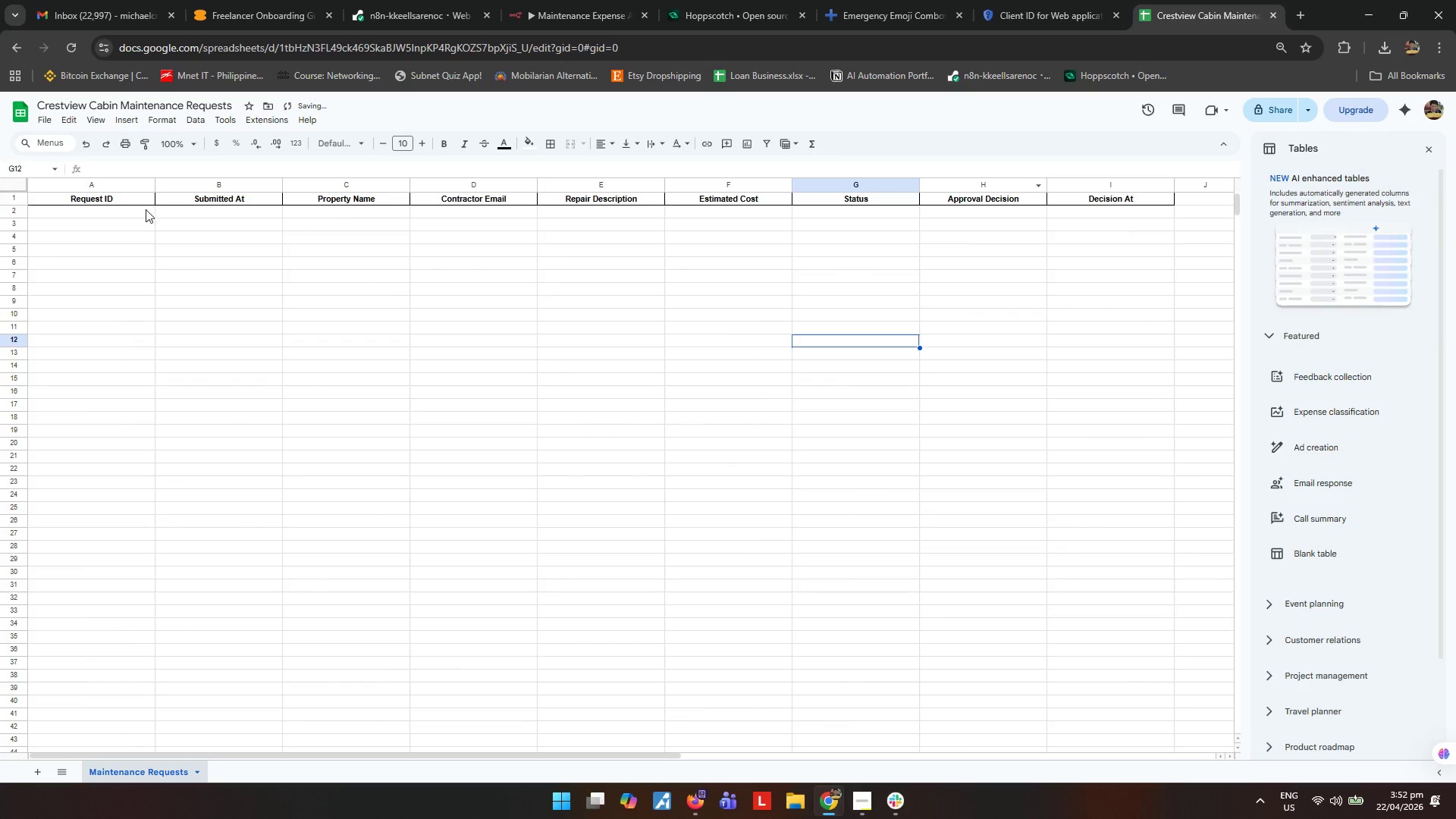 
left_click_drag(start_coordinate=[134, 199], to_coordinate=[1094, 198])
 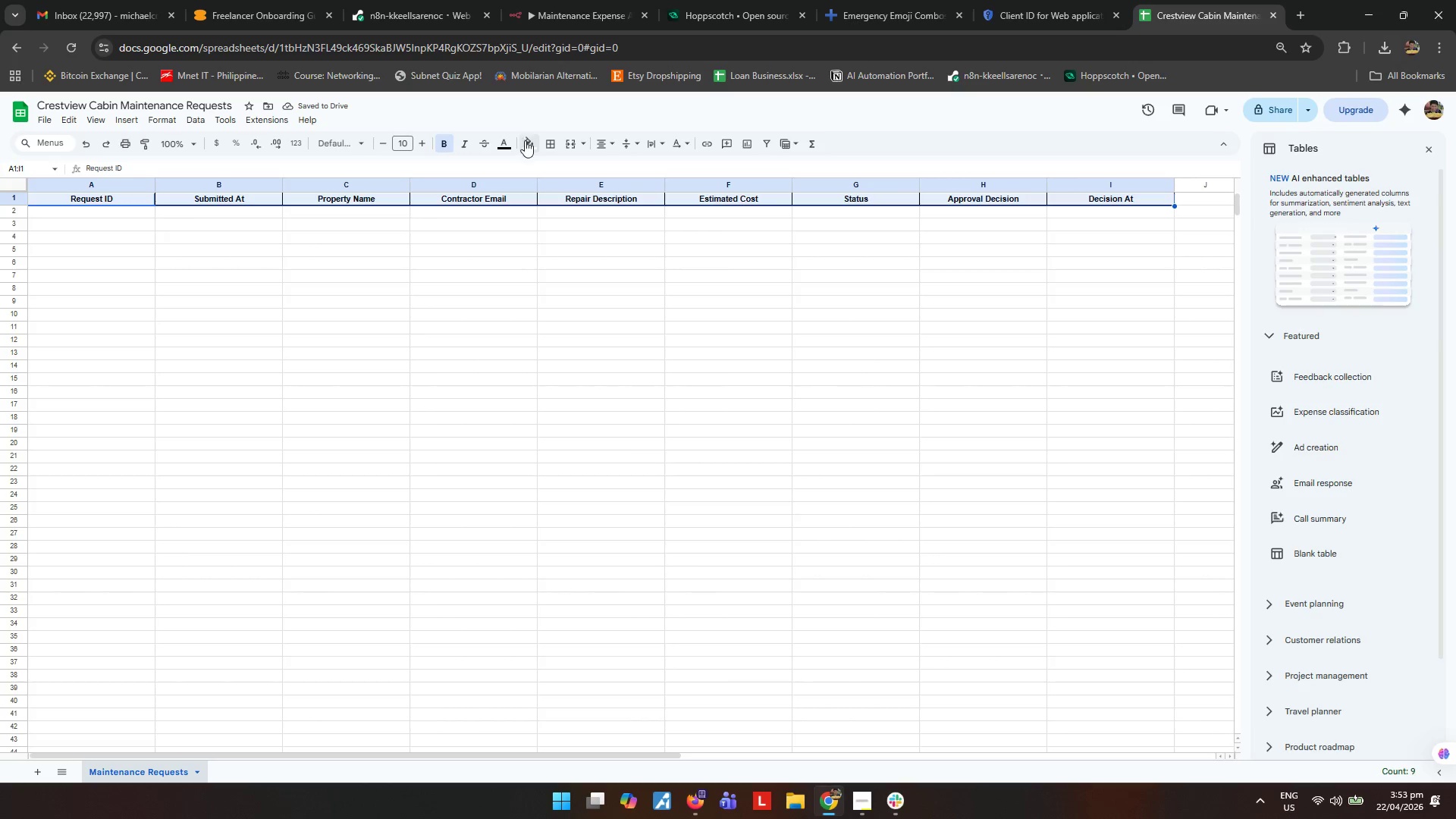 
left_click([528, 142])
 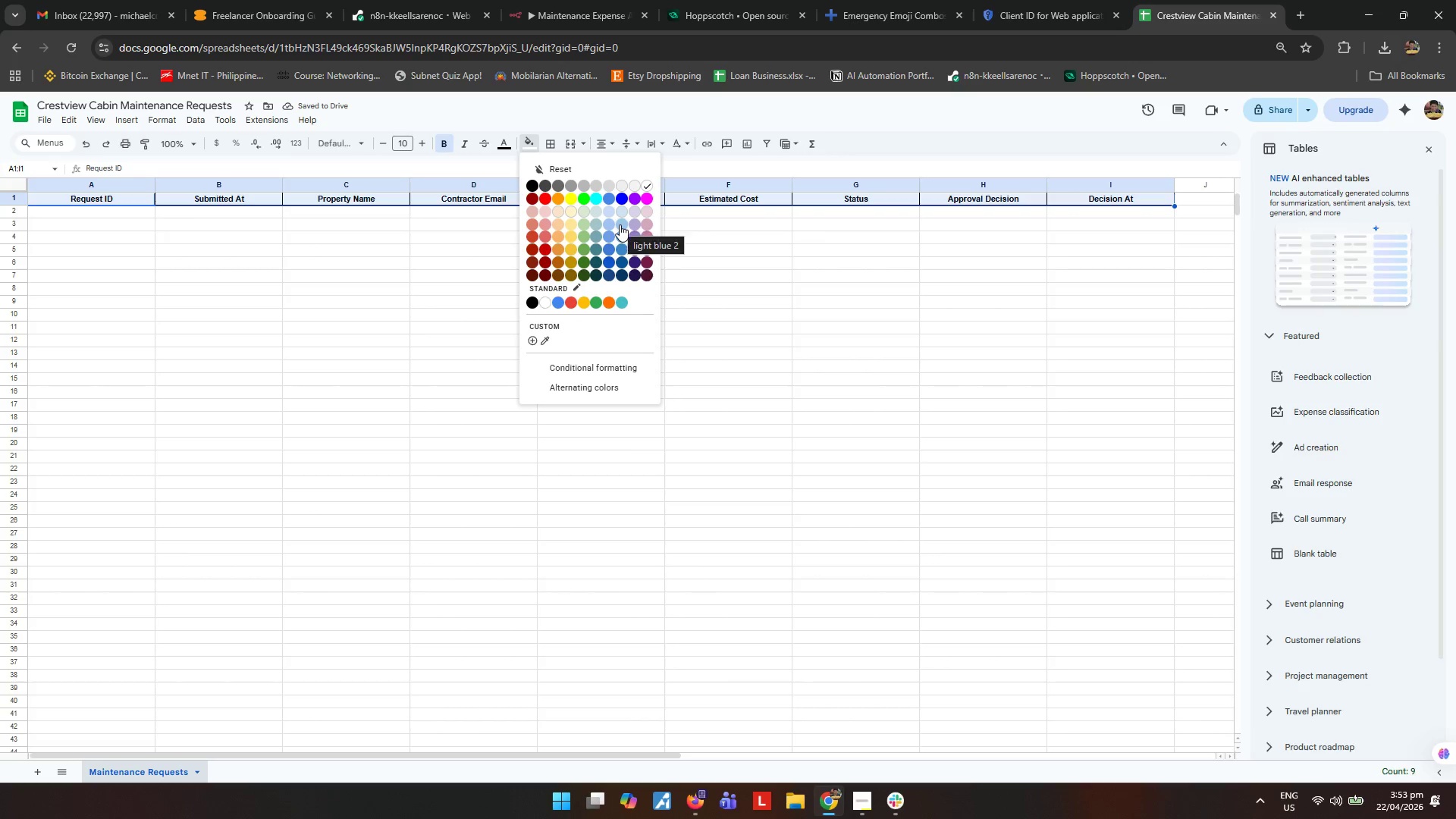 
left_click([620, 224])
 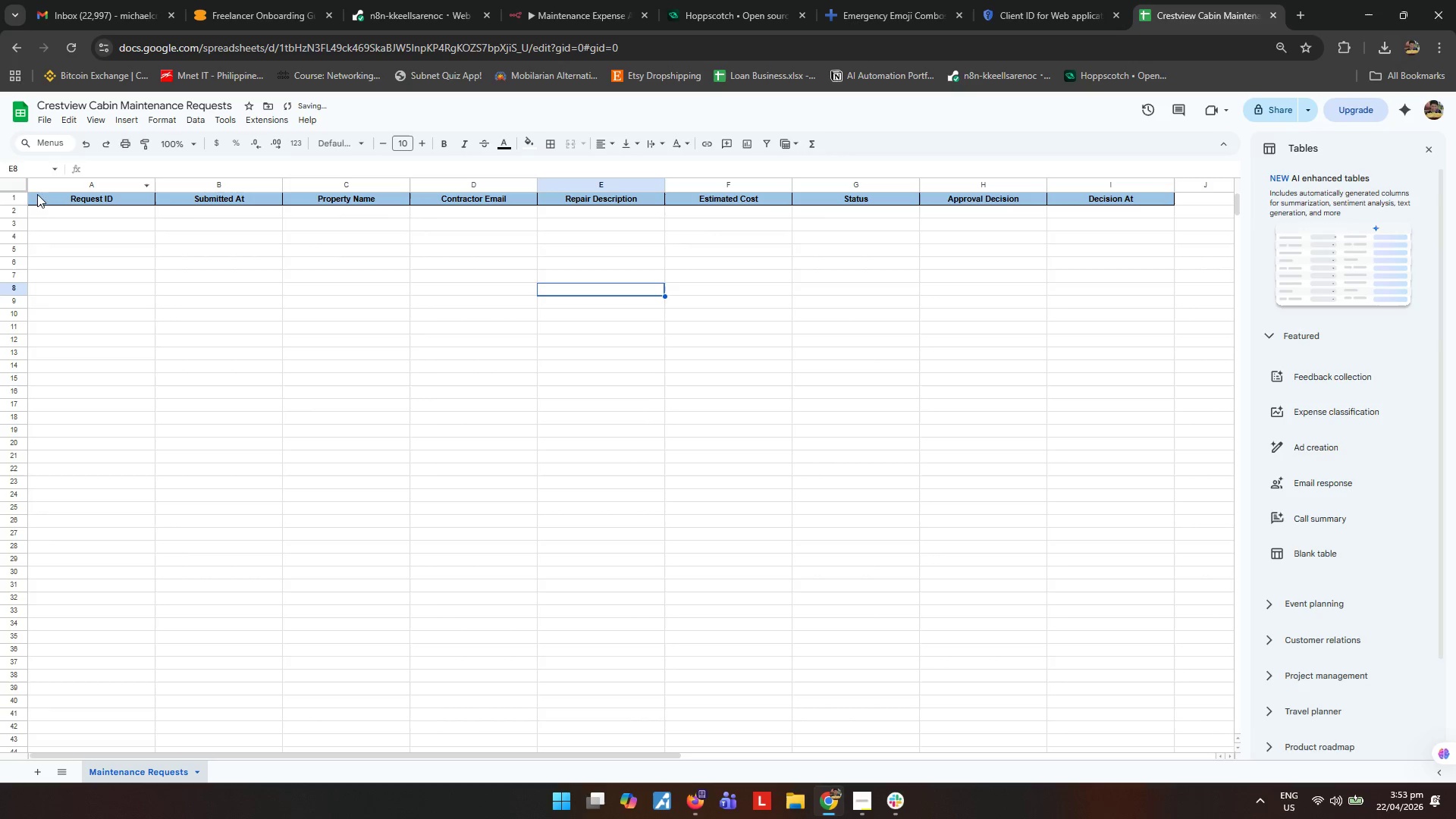 
left_click_drag(start_coordinate=[77, 210], to_coordinate=[1096, 799])
 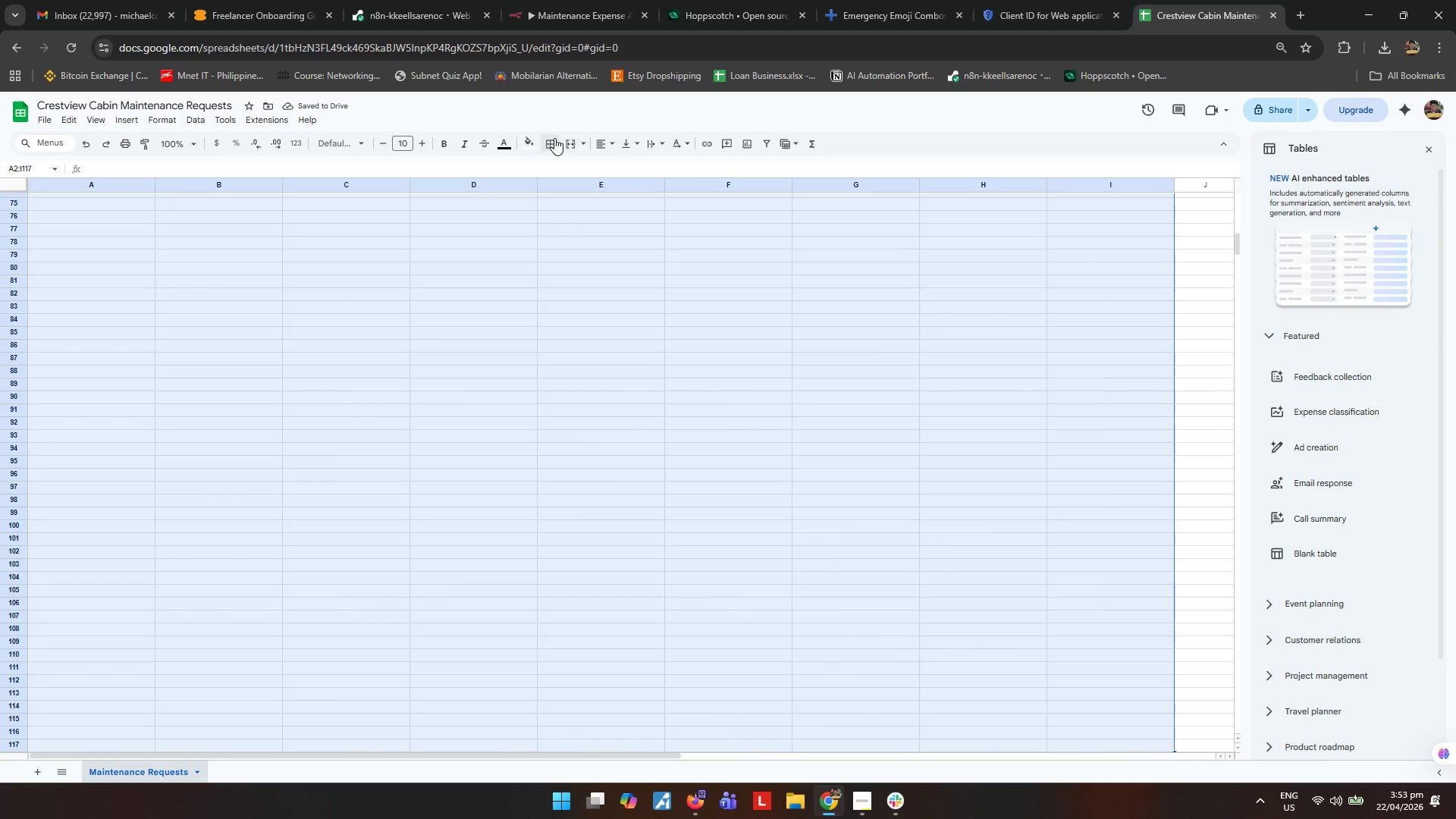 
double_click([559, 171])
 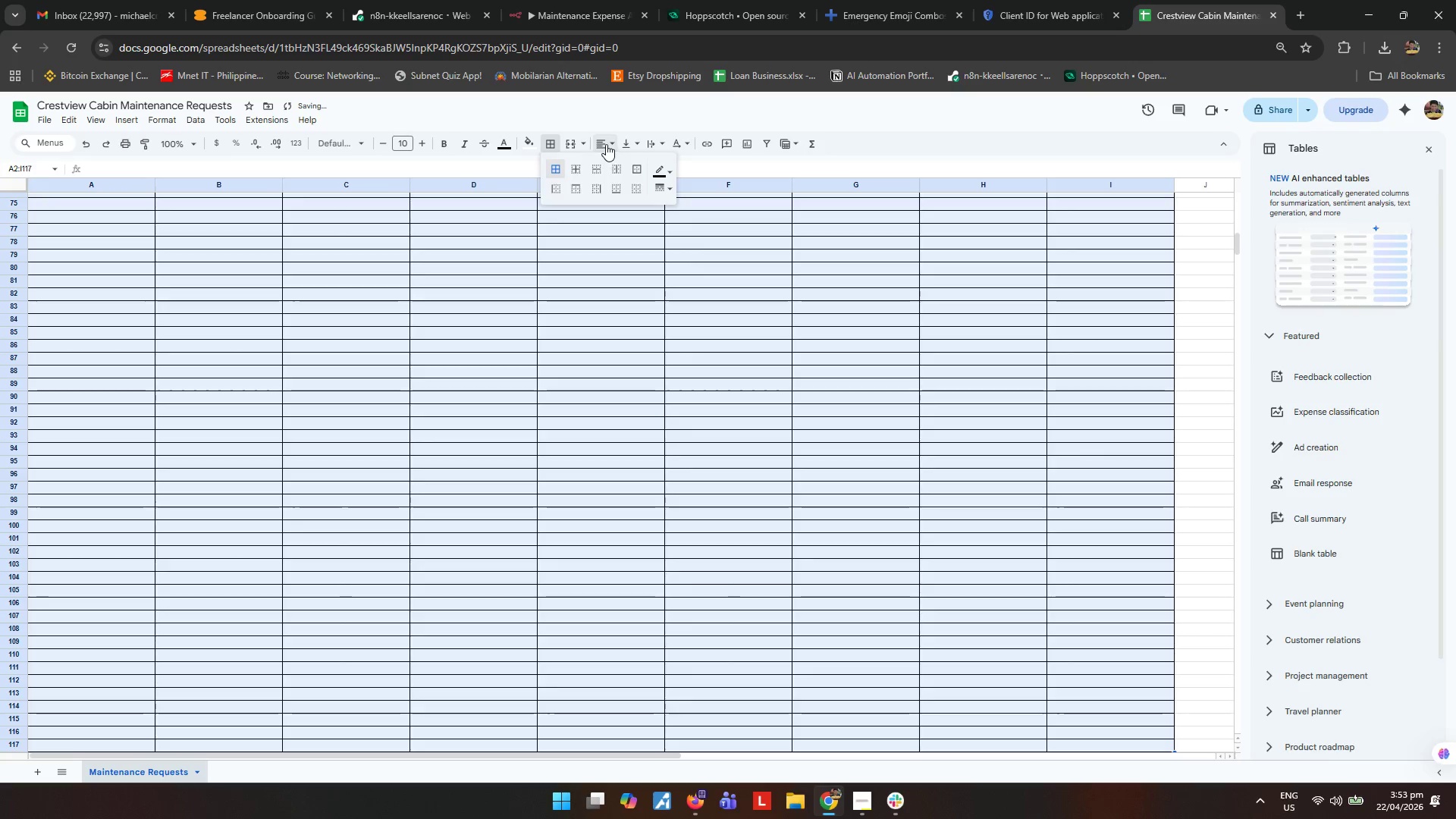 
triple_click([606, 143])
 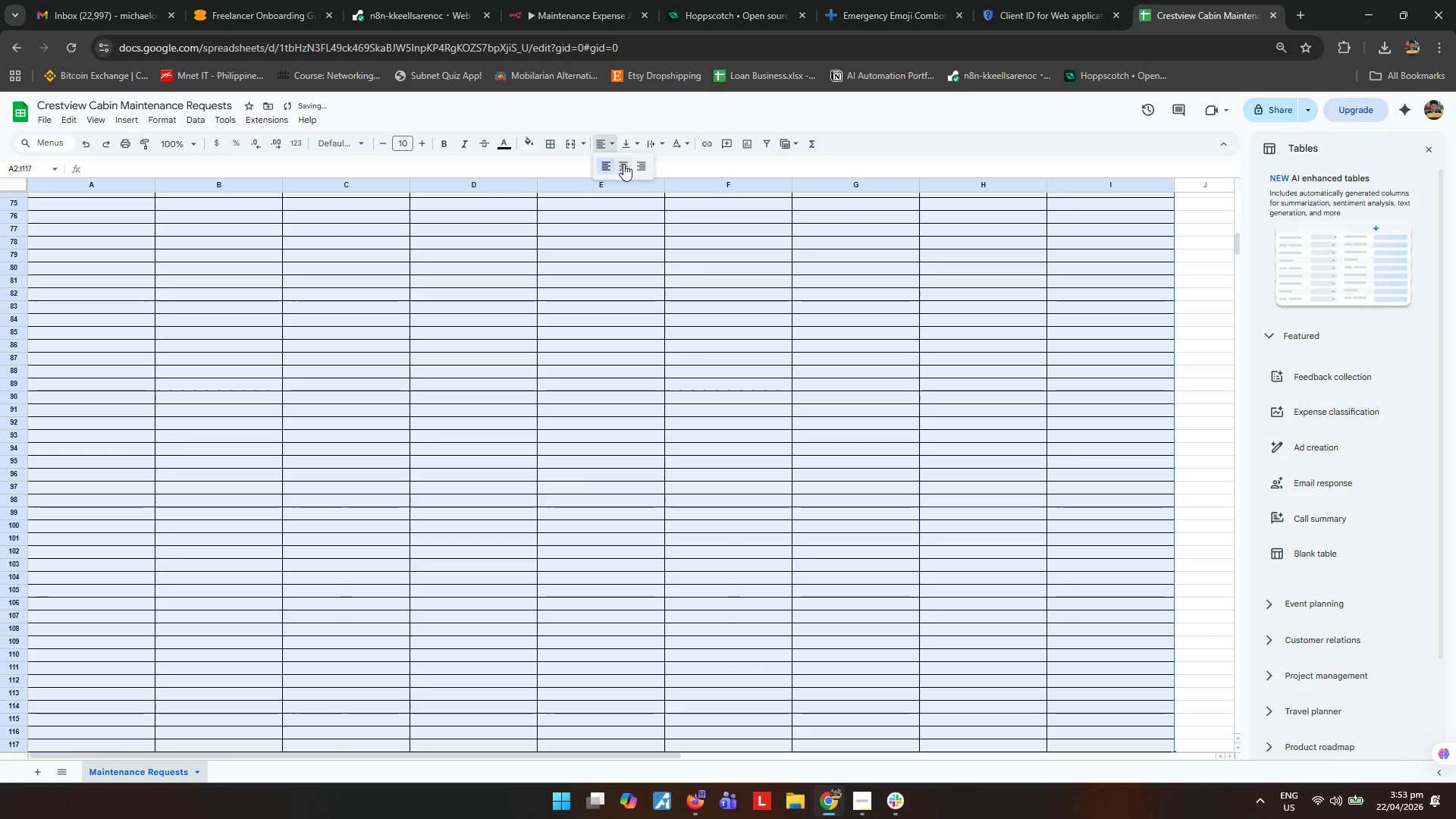 
triple_click([623, 164])
 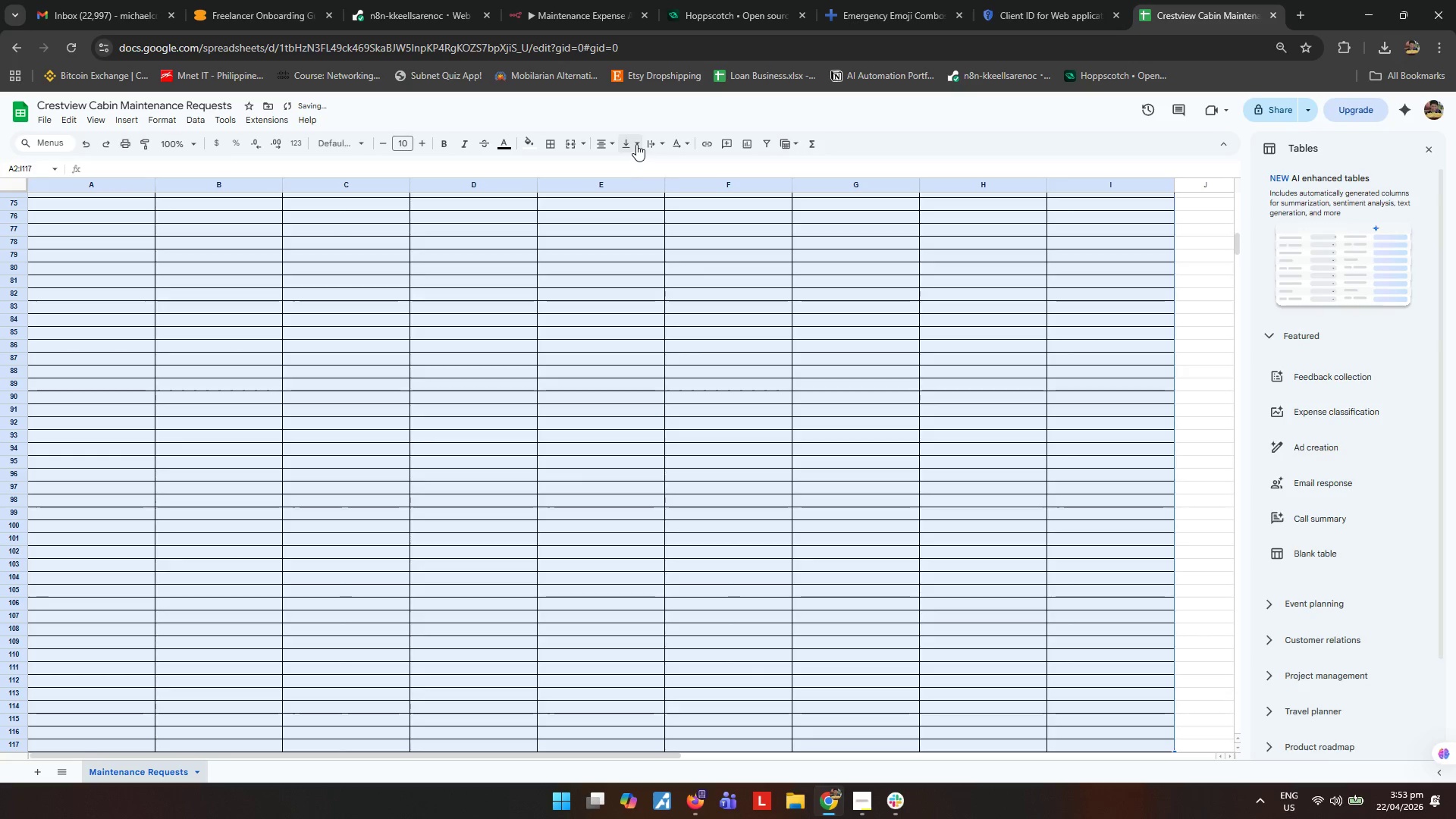 
triple_click([636, 144])
 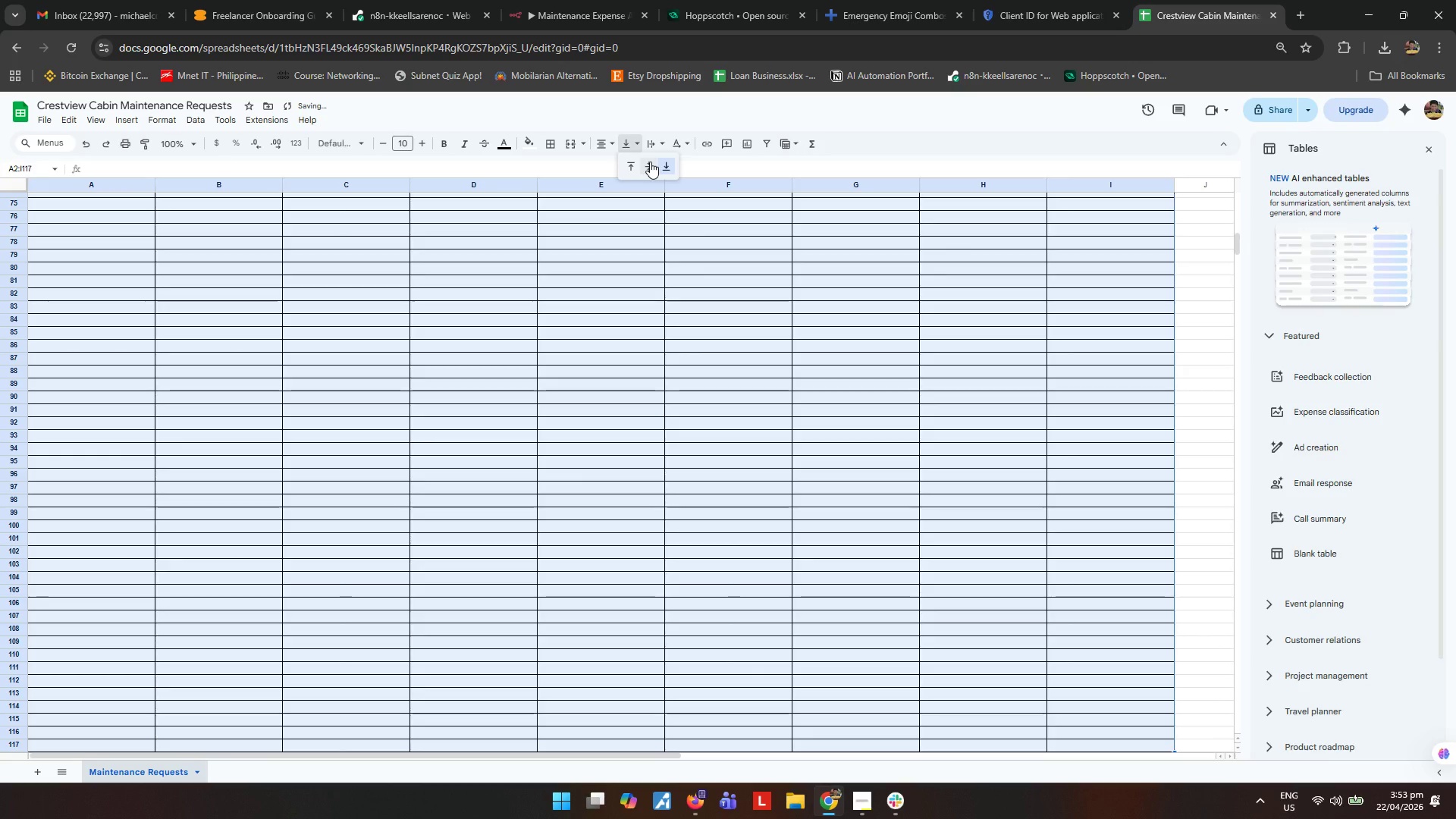 
triple_click([650, 162])
 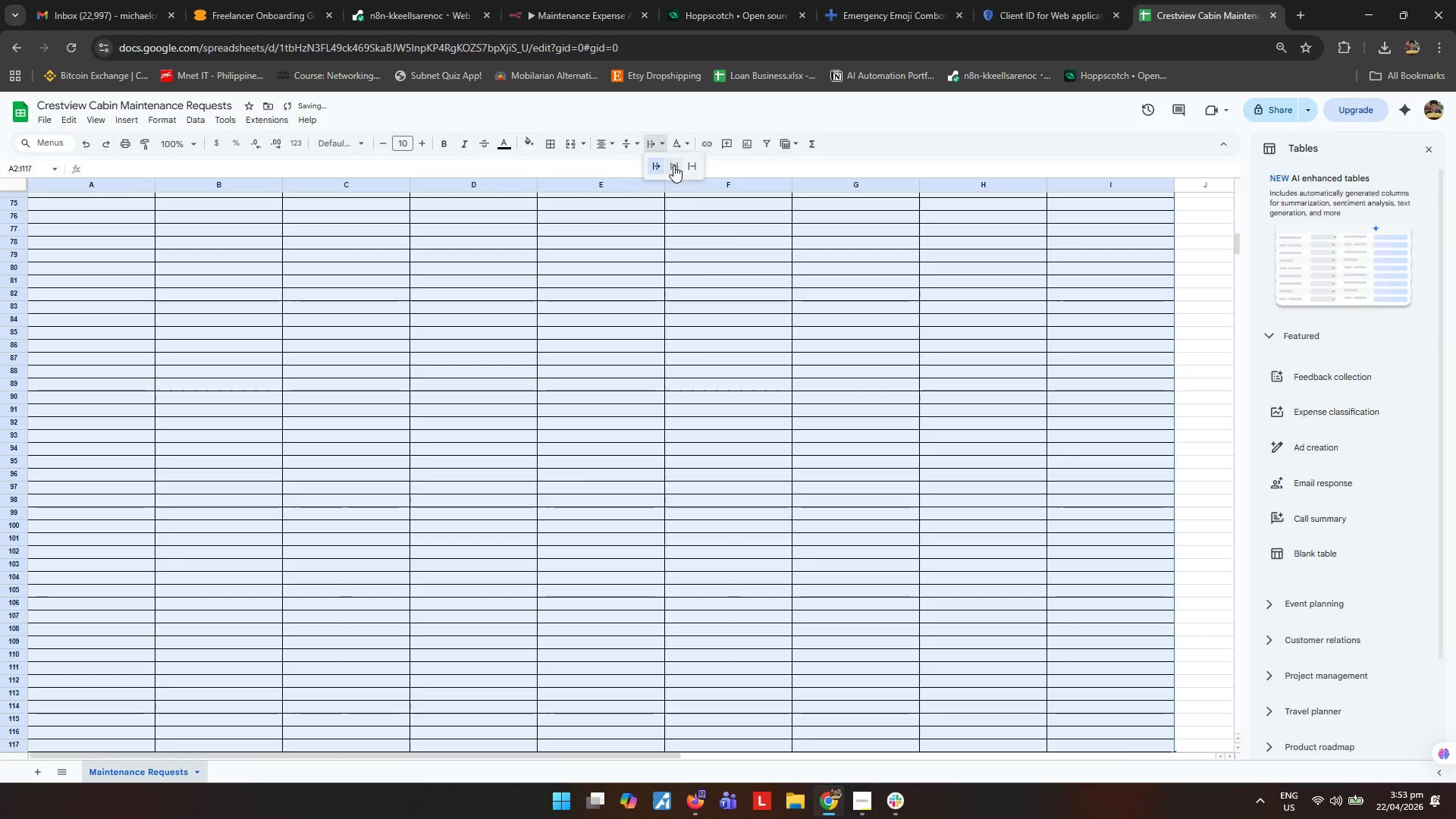 
triple_click([676, 165])
 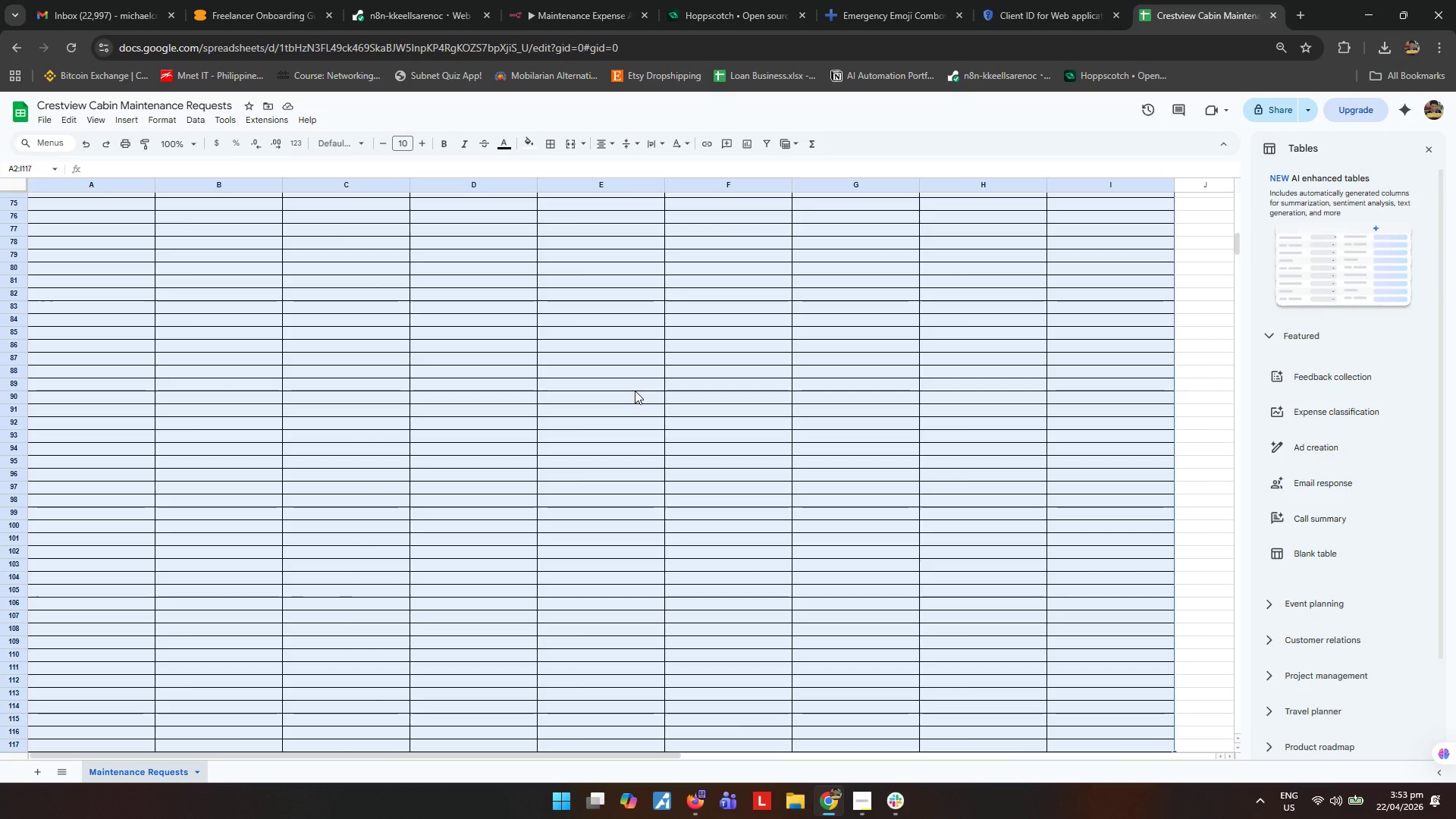 
wait(11.8)
 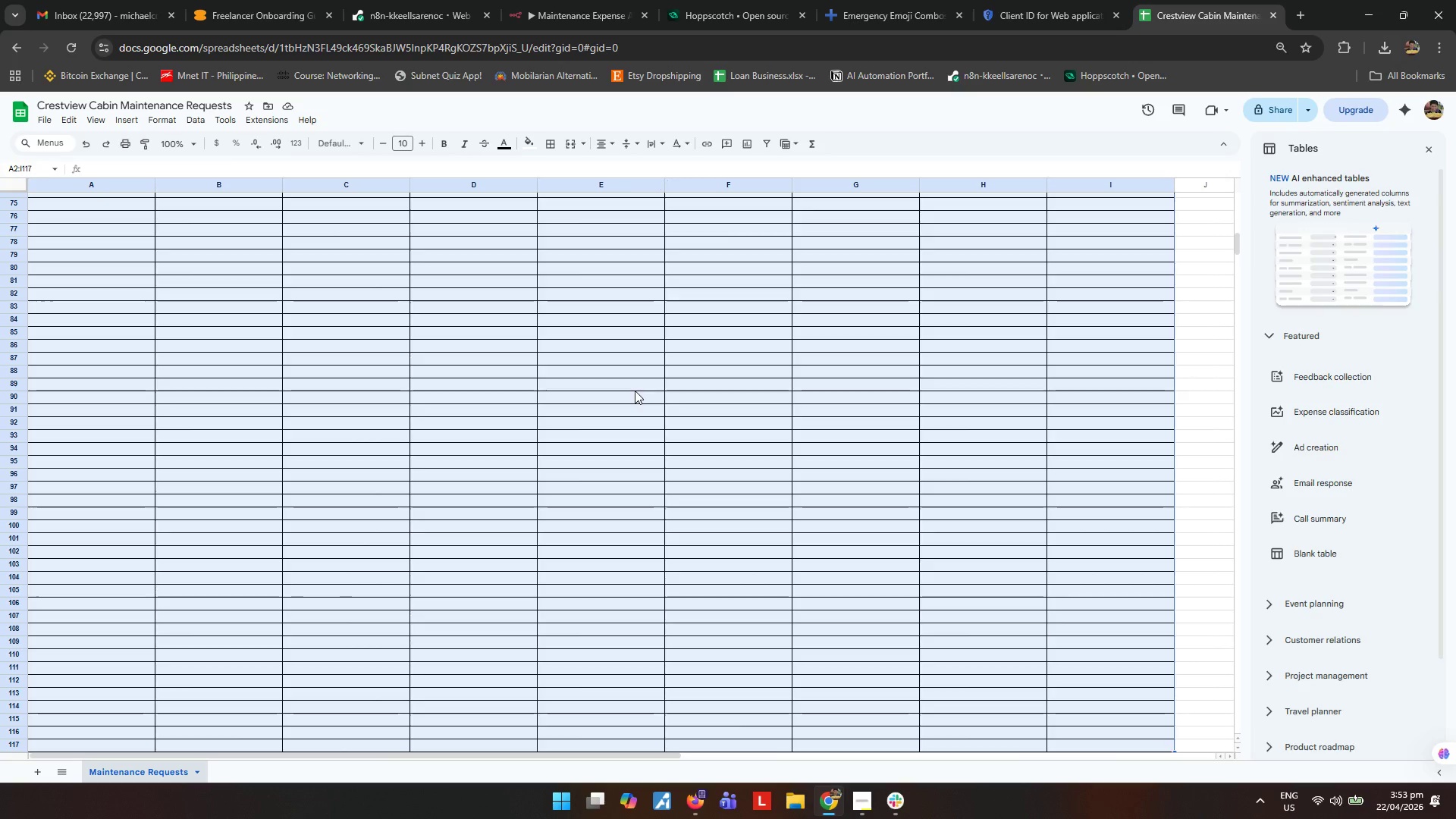 
scroll: coordinate [526, 350], scroll_direction: up, amount: 19.0
 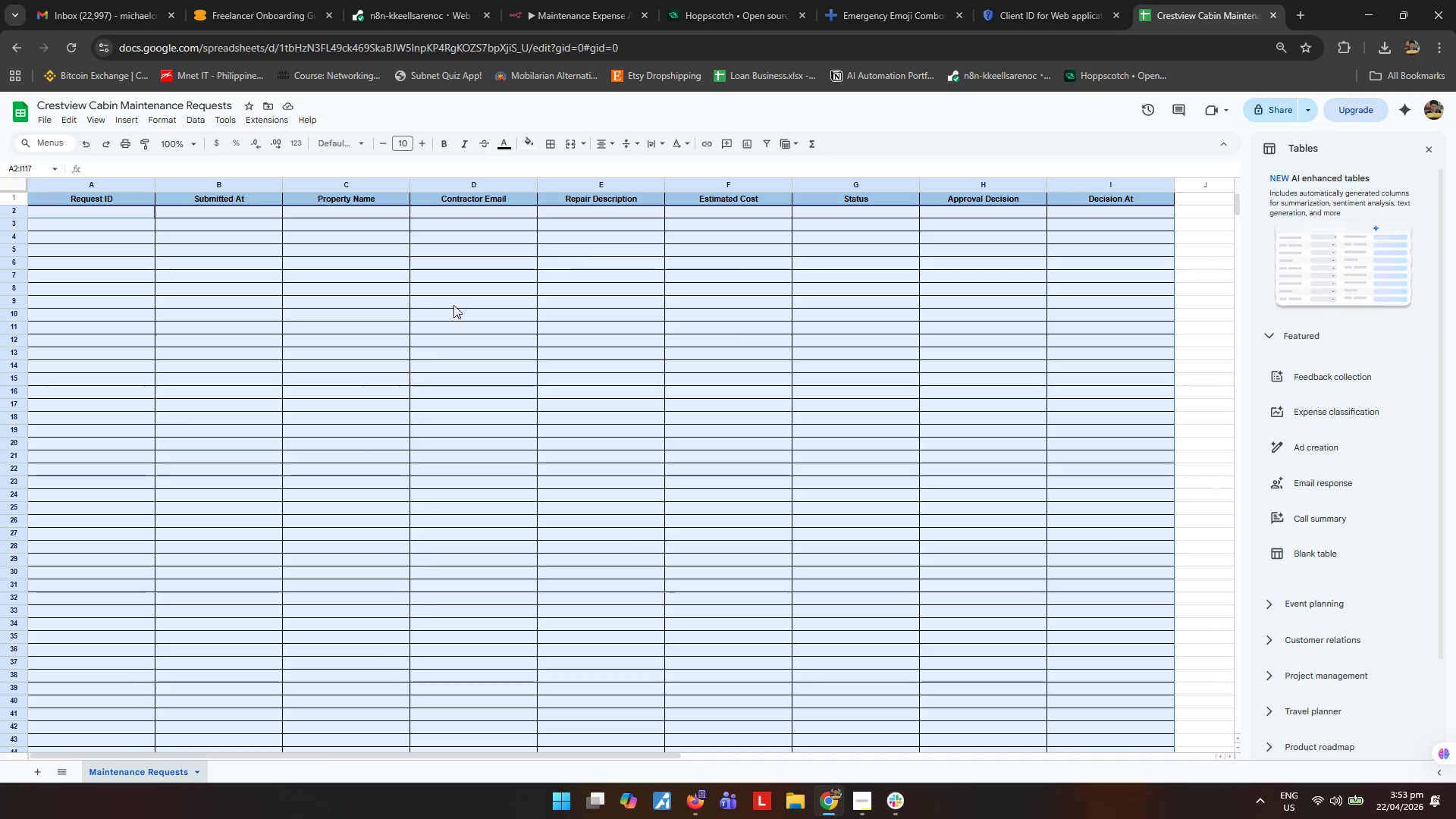 
left_click([480, 301])
 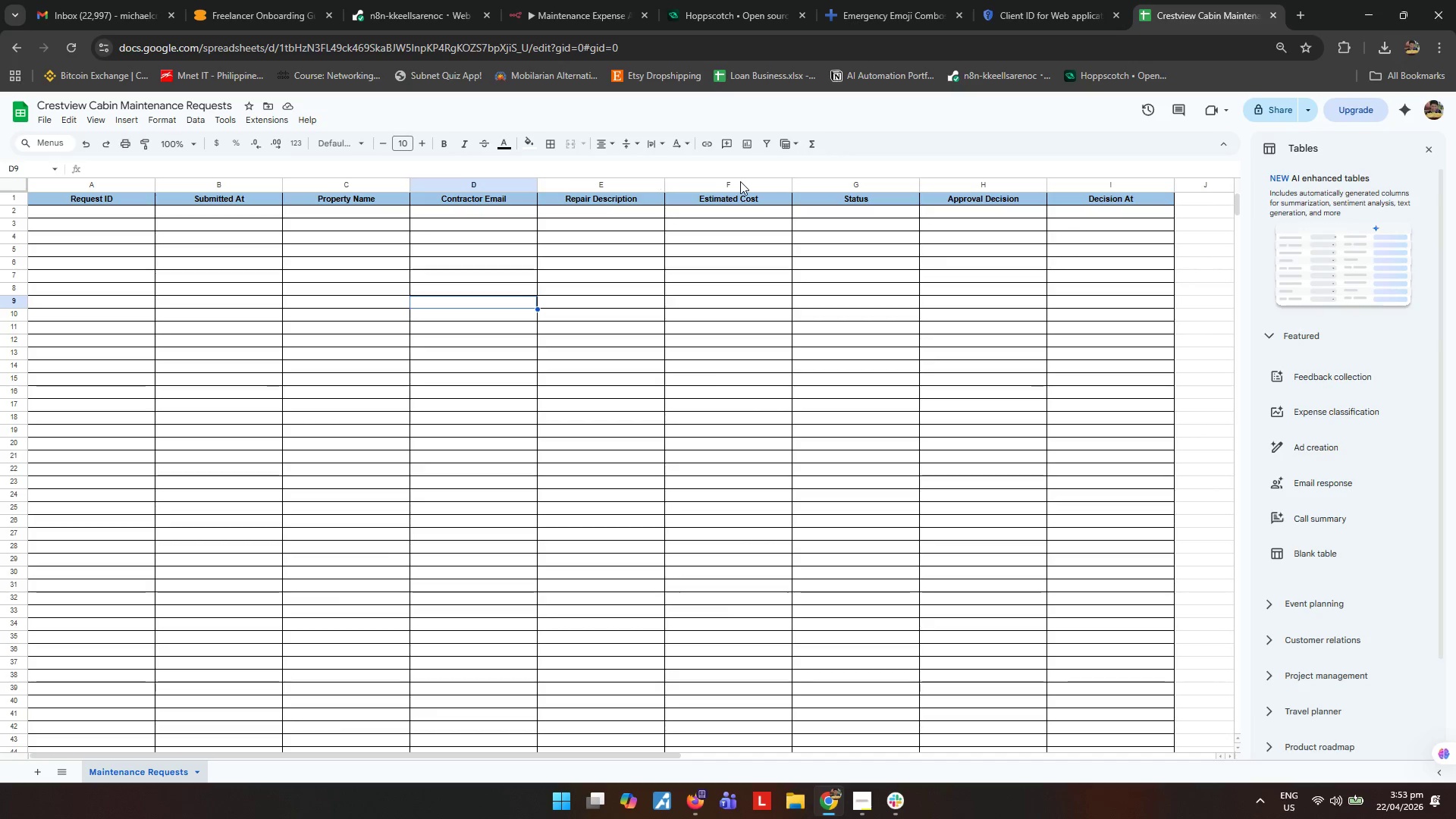 
left_click([741, 181])
 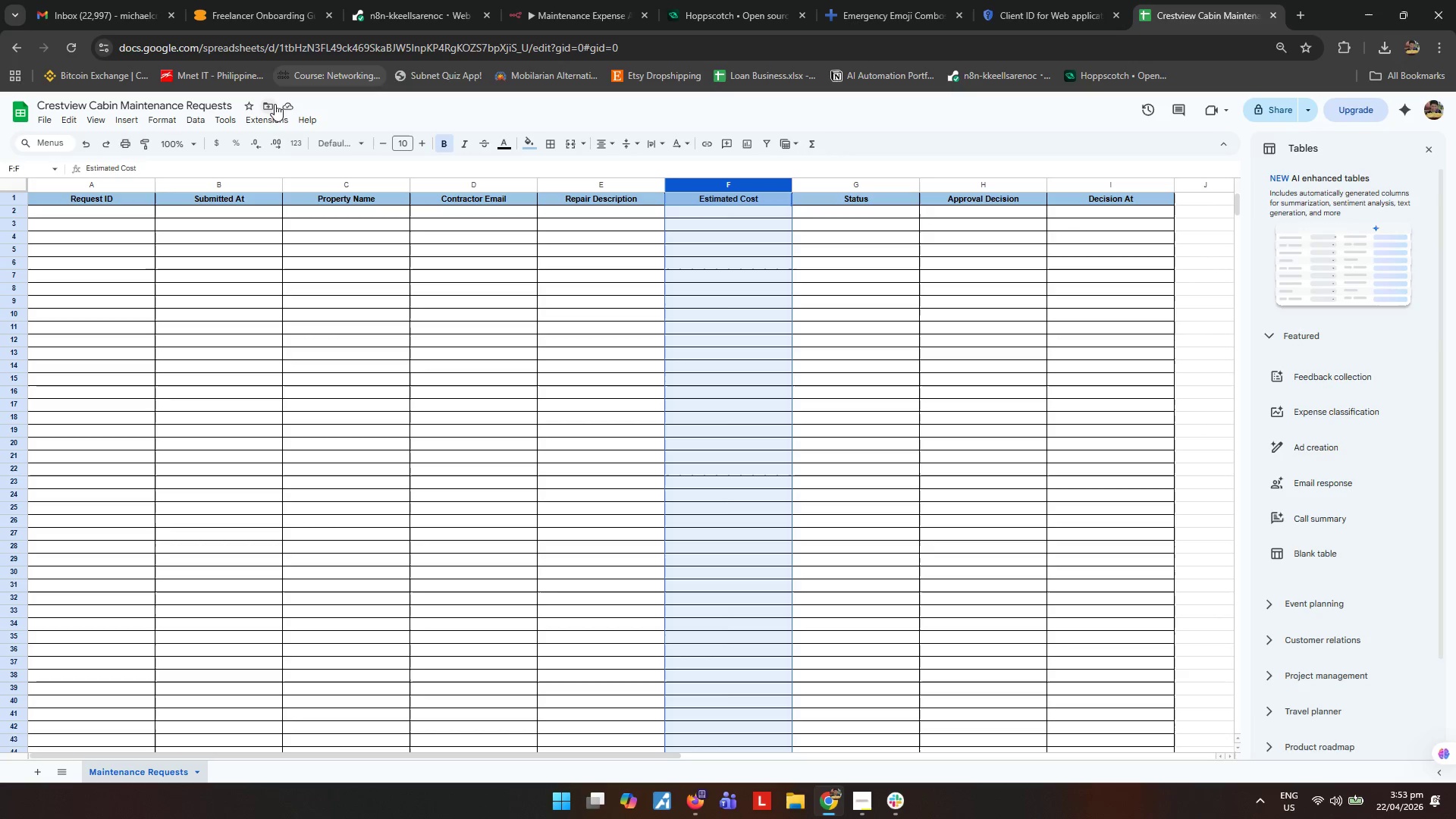 
mouse_move([194, 115])
 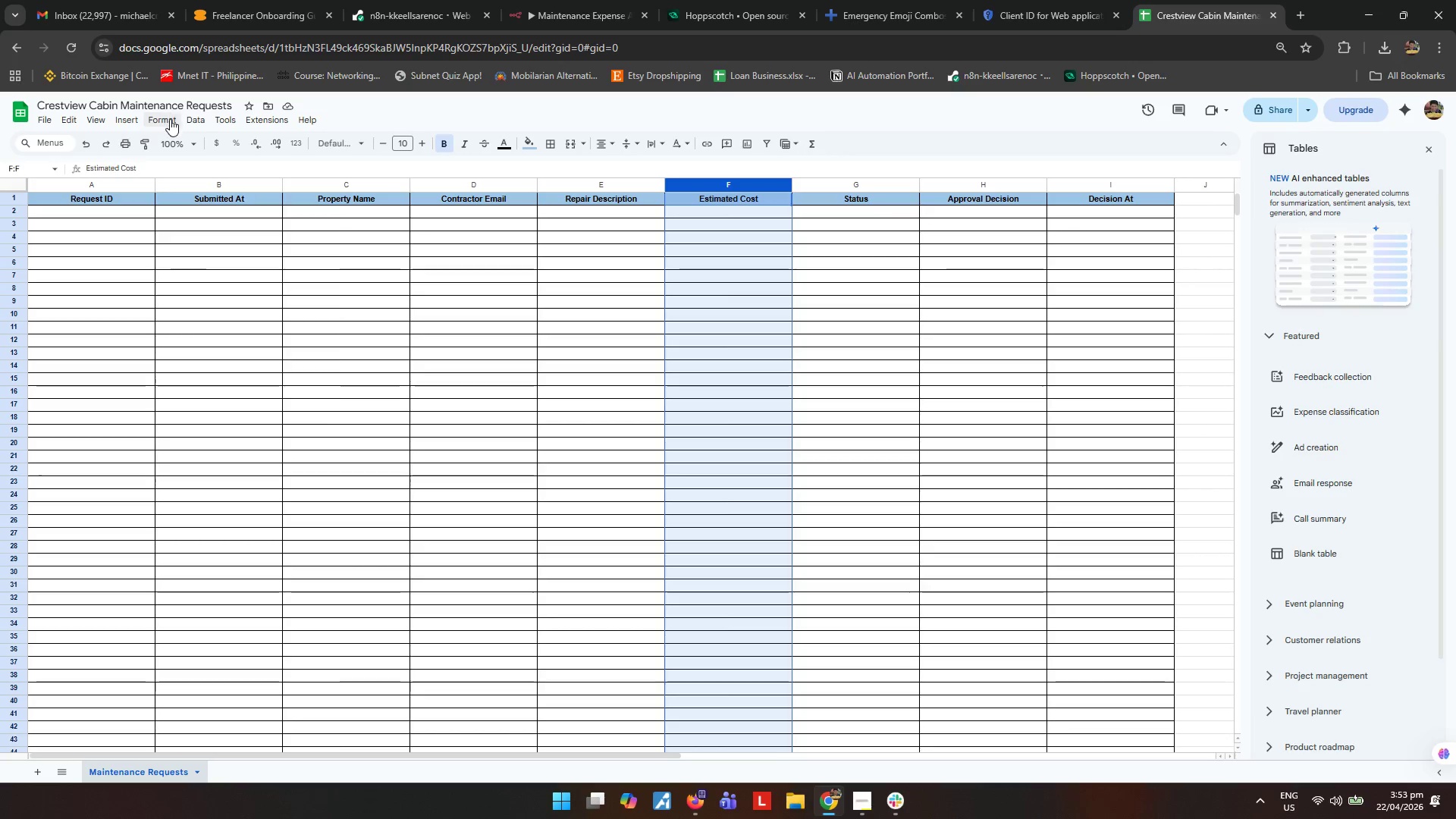 
left_click([170, 119])
 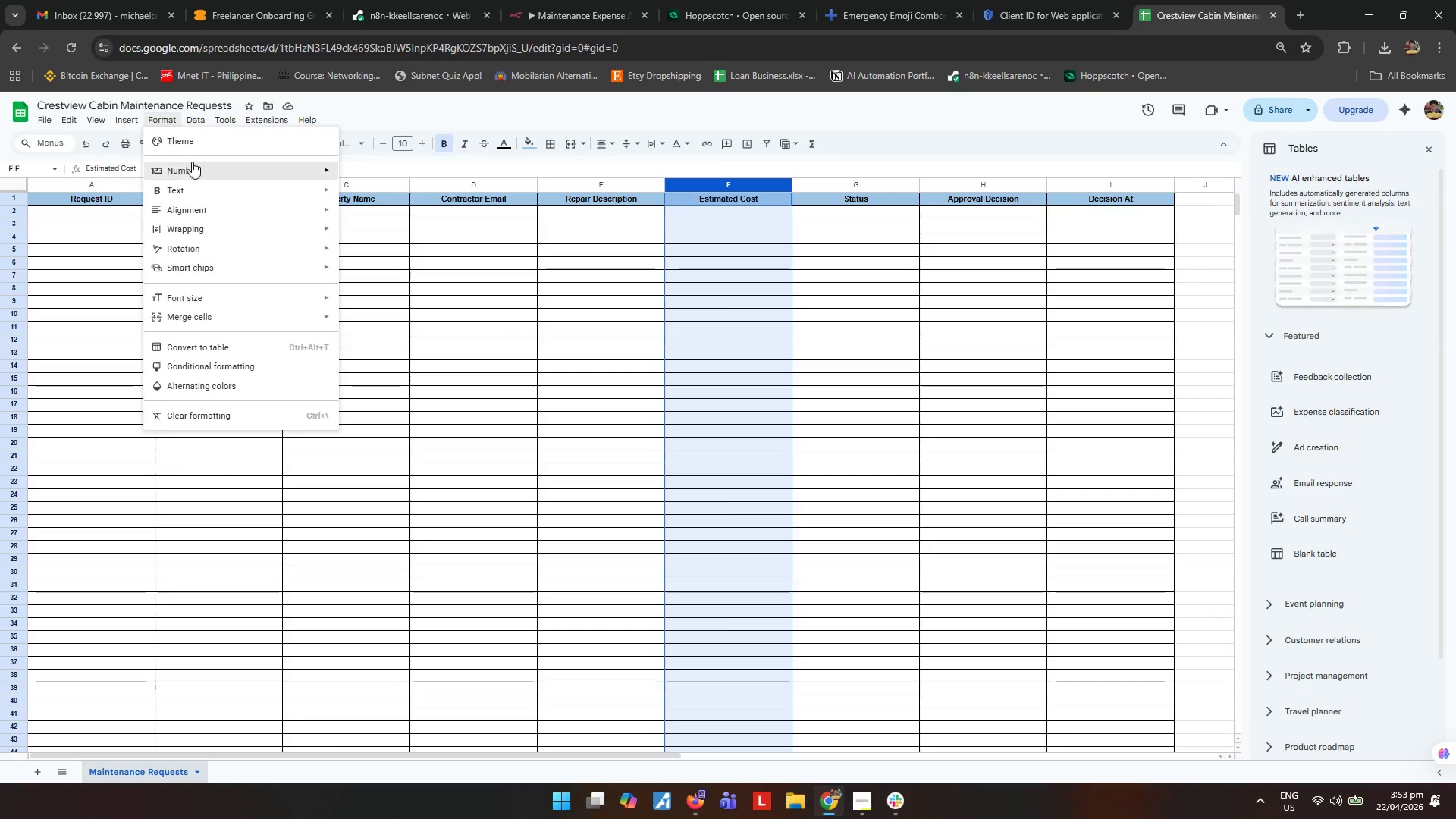 
left_click([199, 166])
 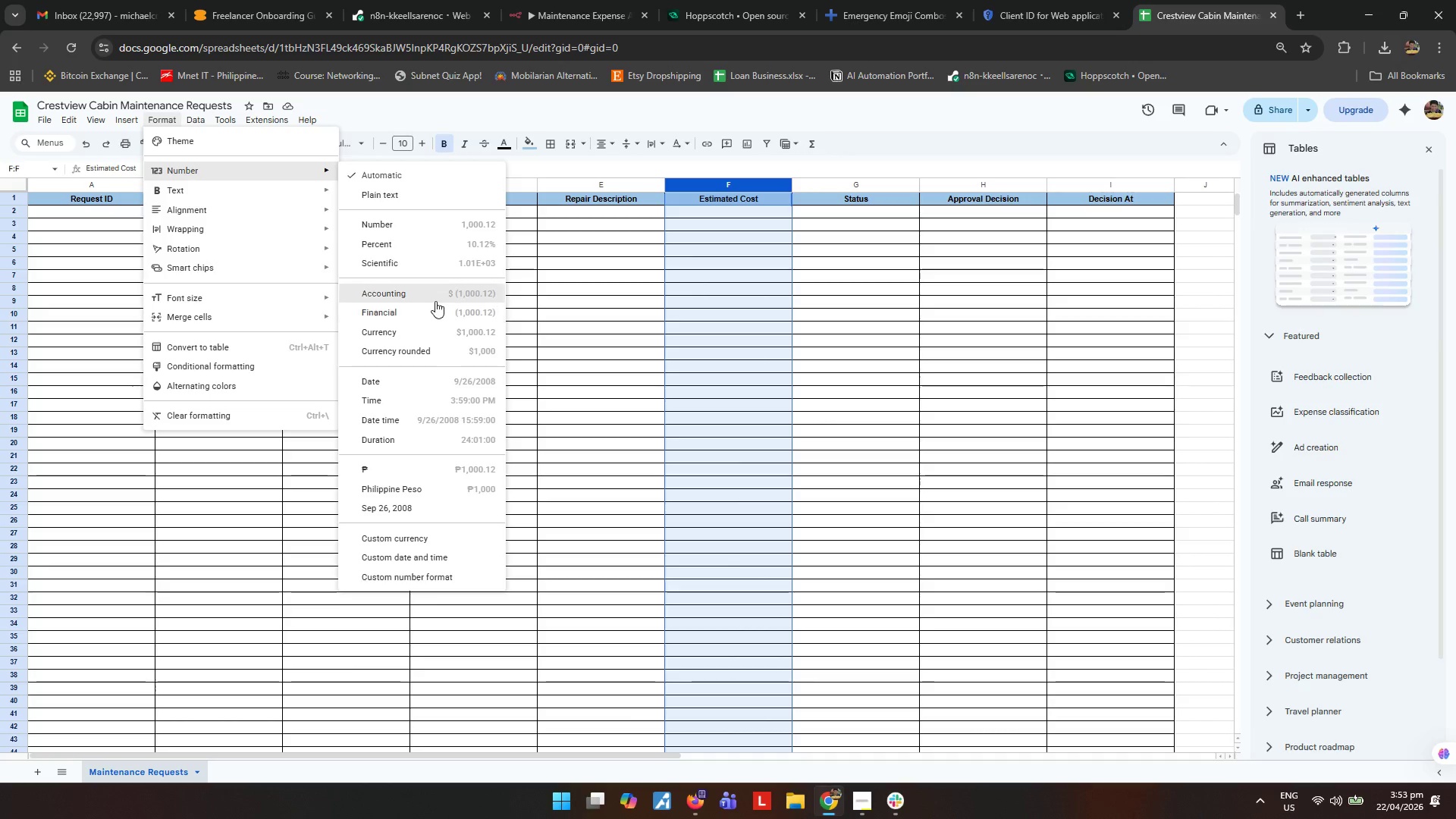 
wait(7.22)
 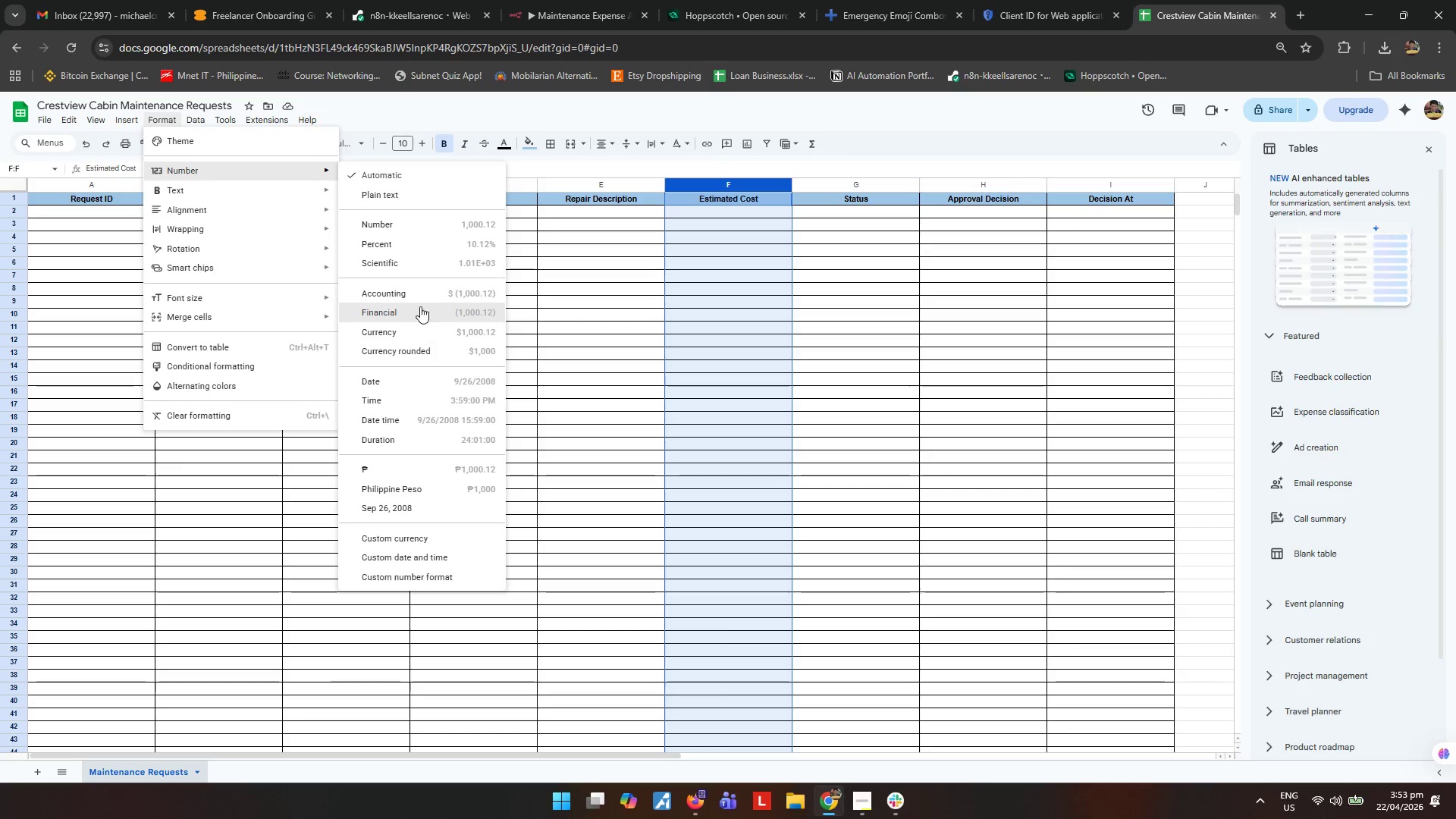 
left_click([430, 336])
 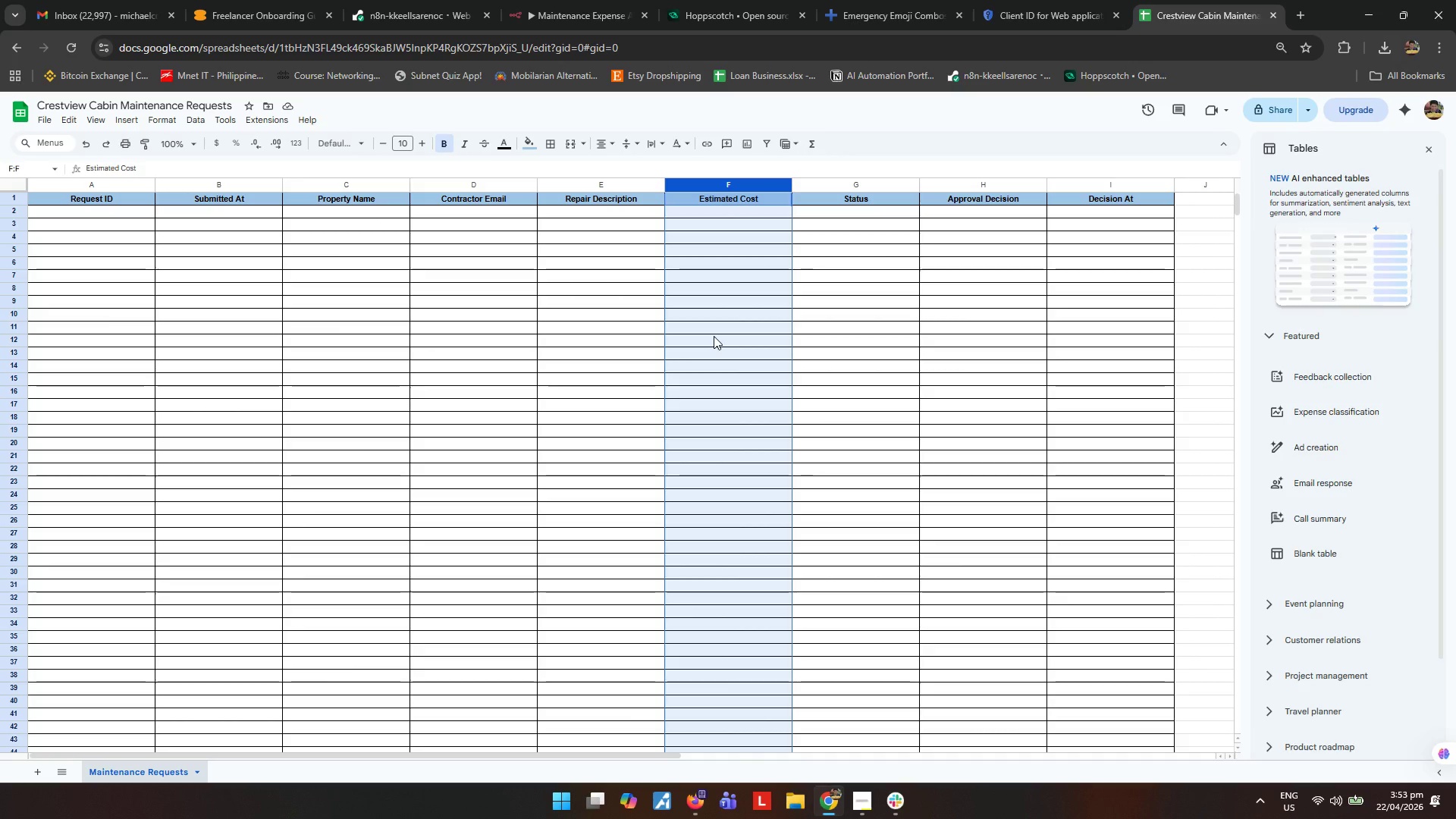 
wait(15.69)
 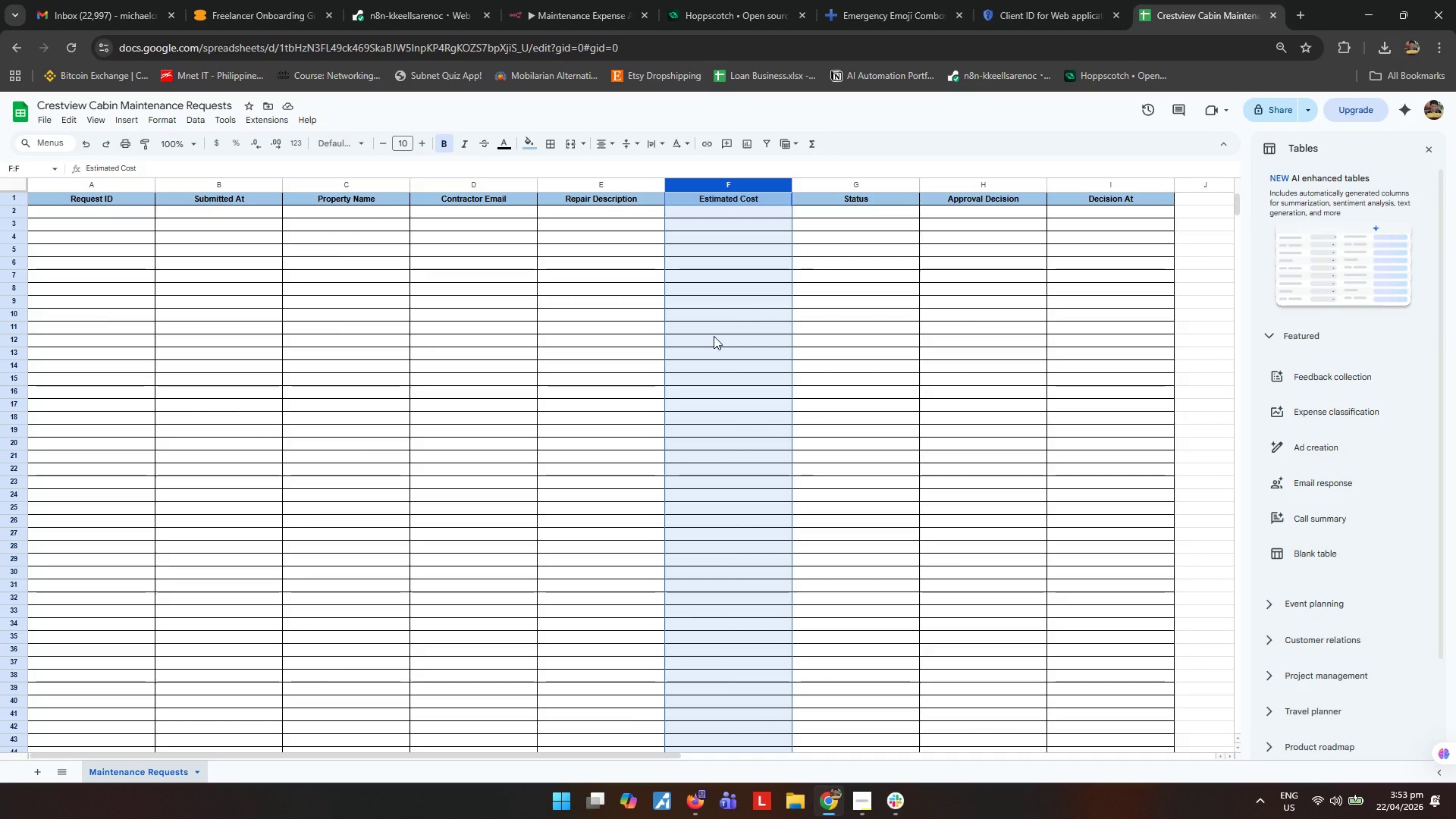 
left_click([607, 433])
 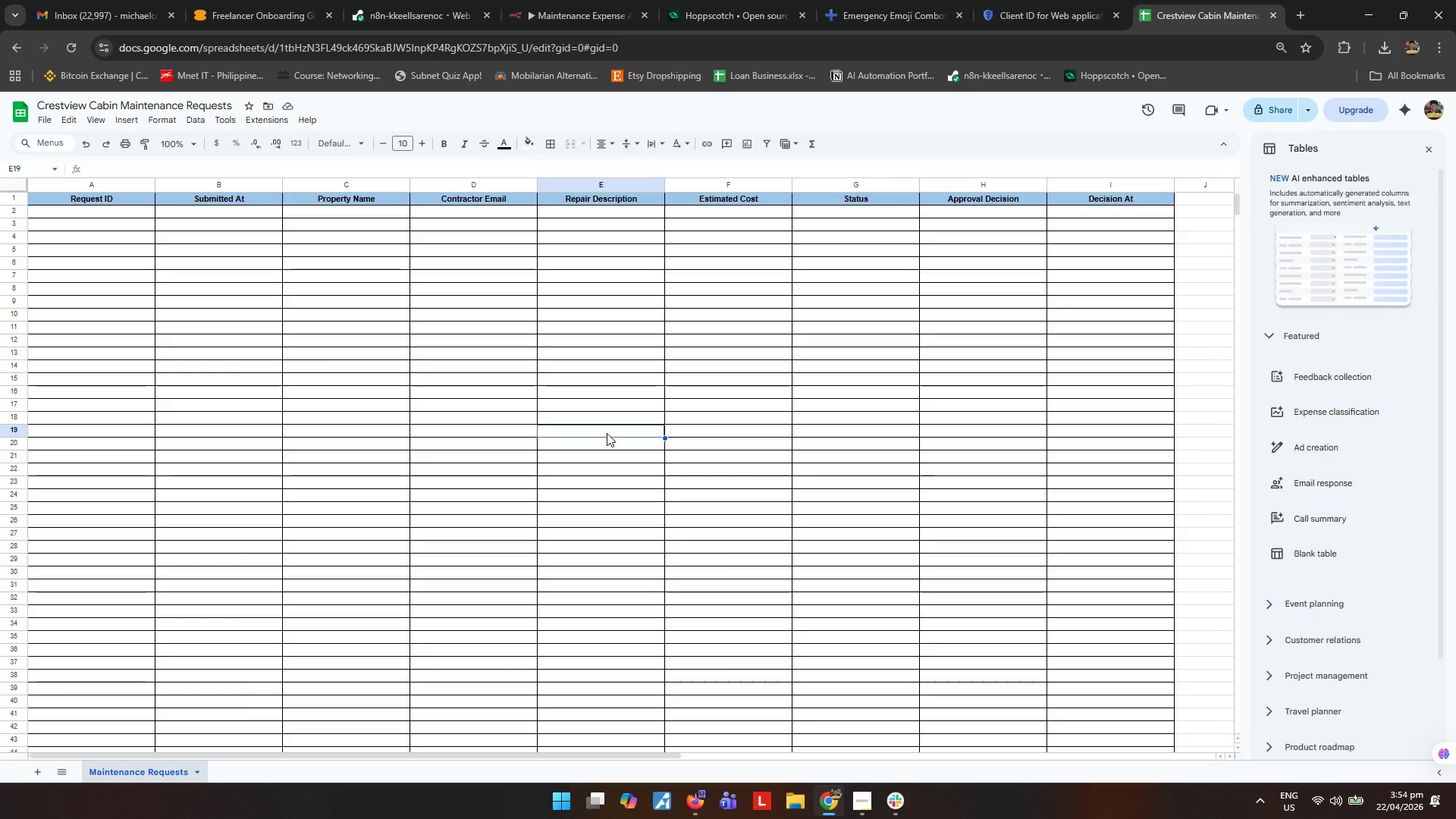 
wait(18.33)
 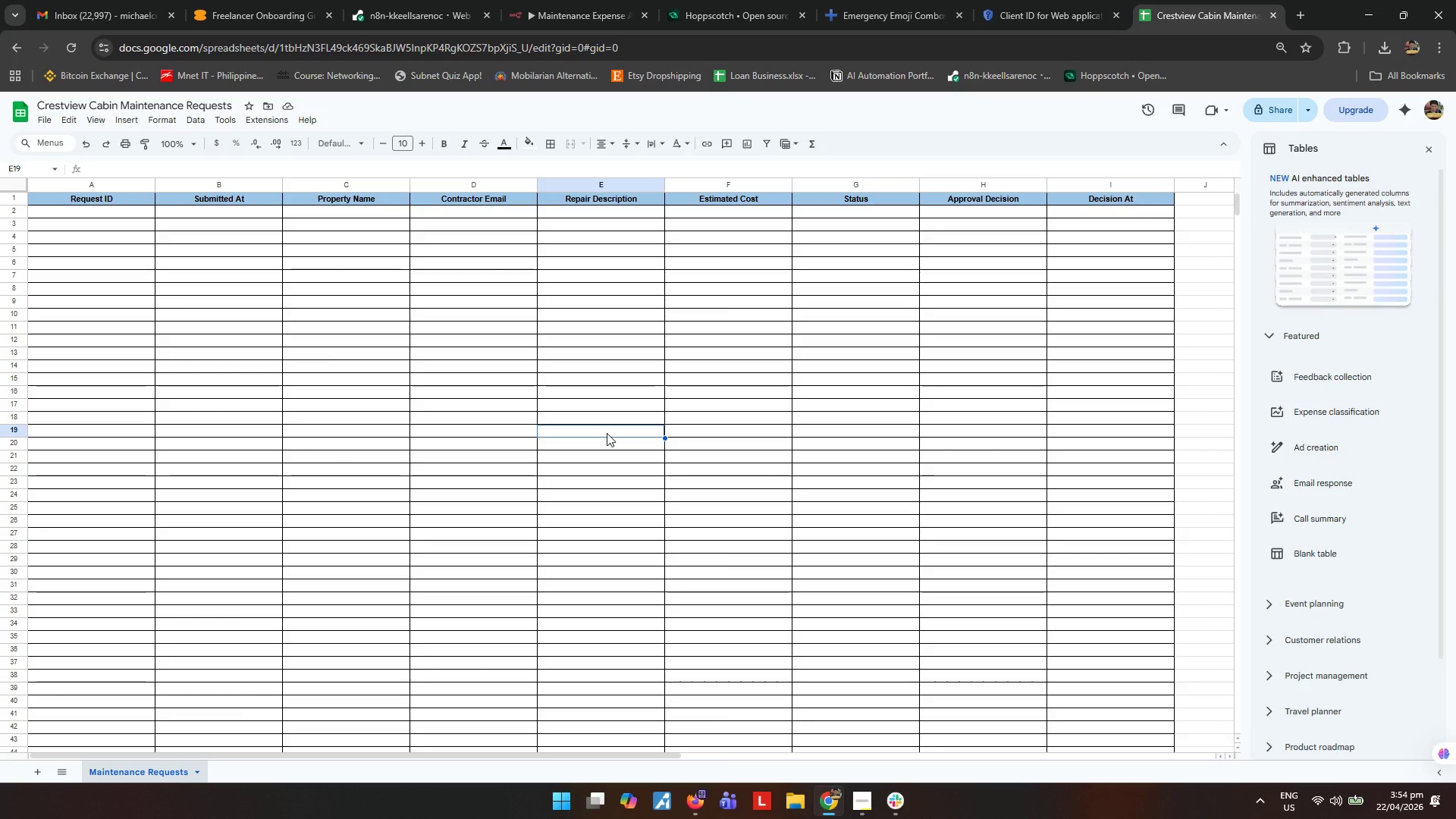 
left_click_drag(start_coordinate=[559, 469], to_coordinate=[558, 476])
 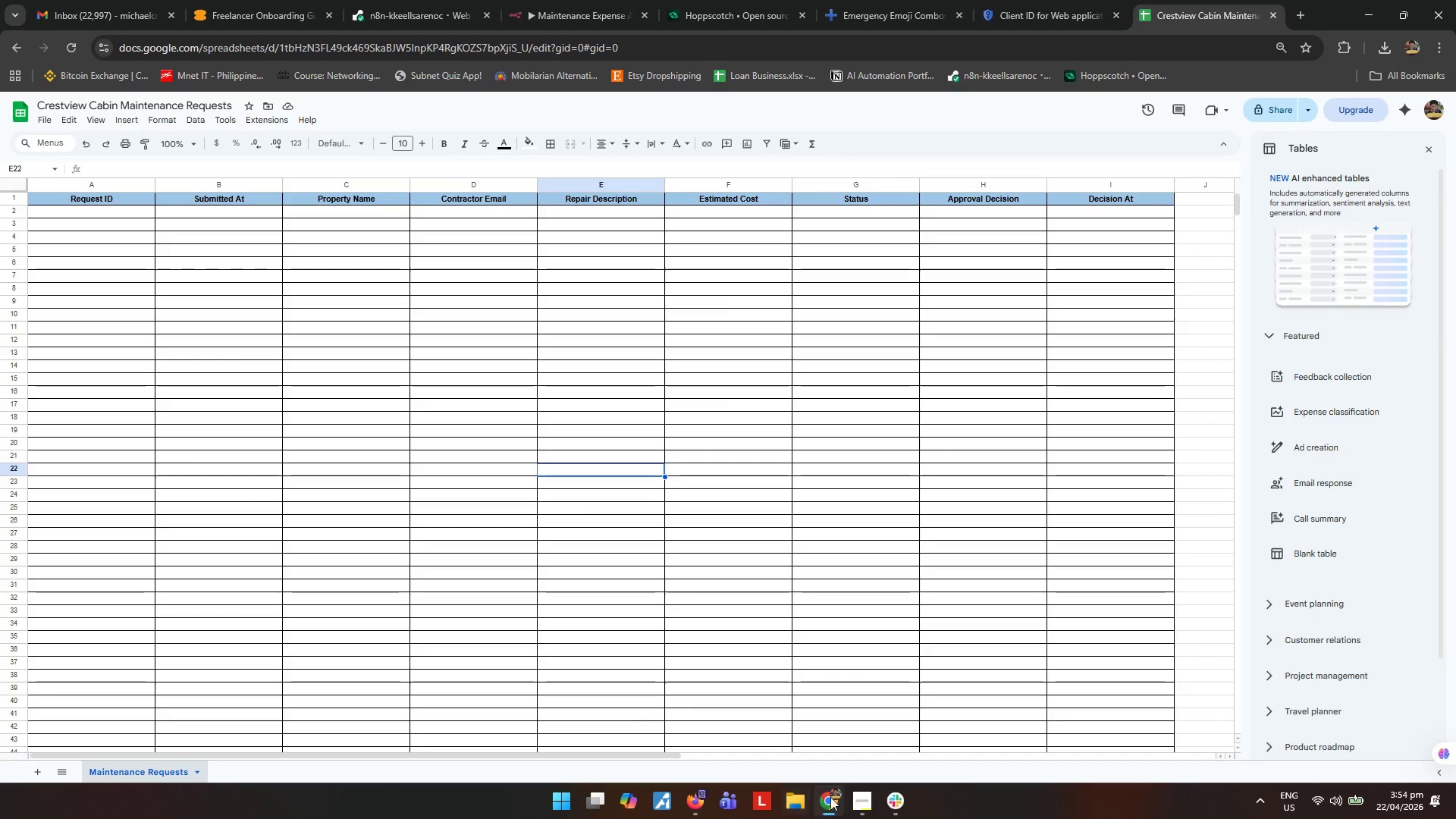 
left_click([835, 795])